 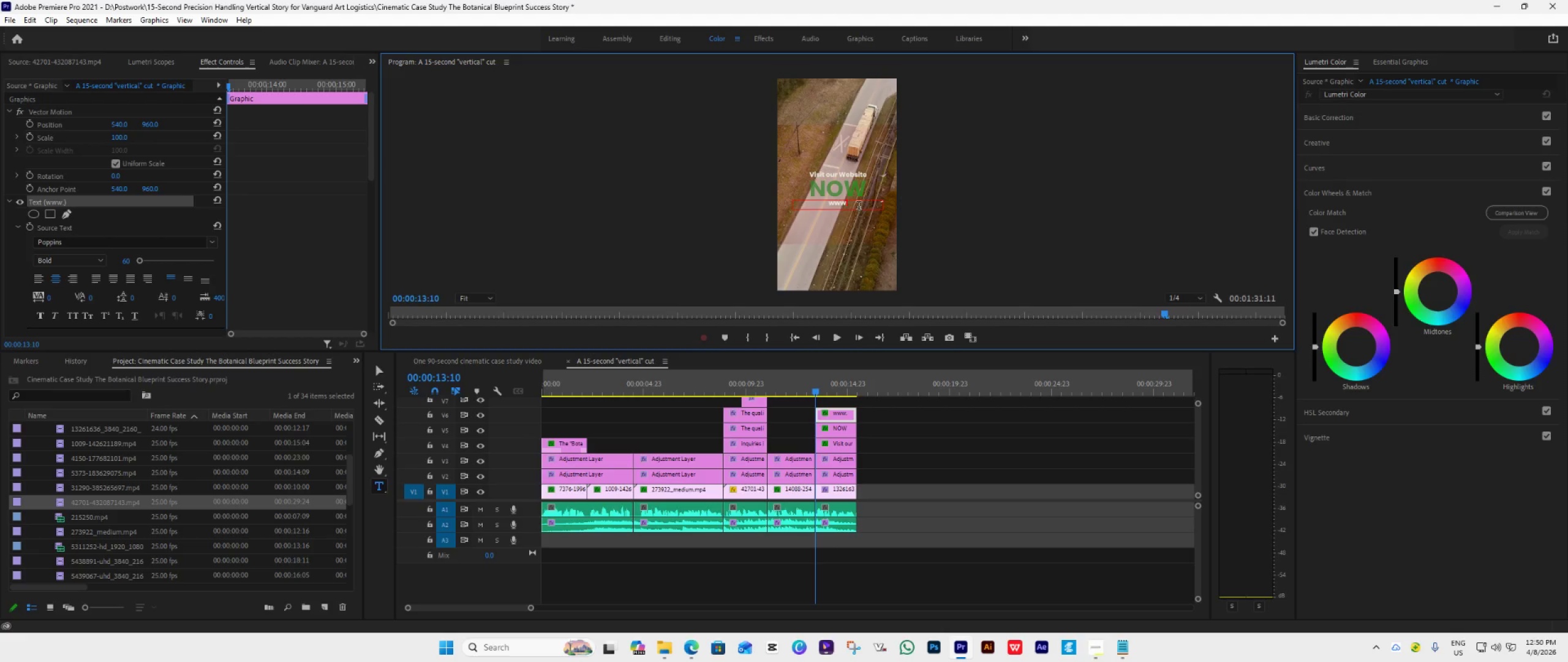 
type(V)
key(Backspace)
type(vphl)
 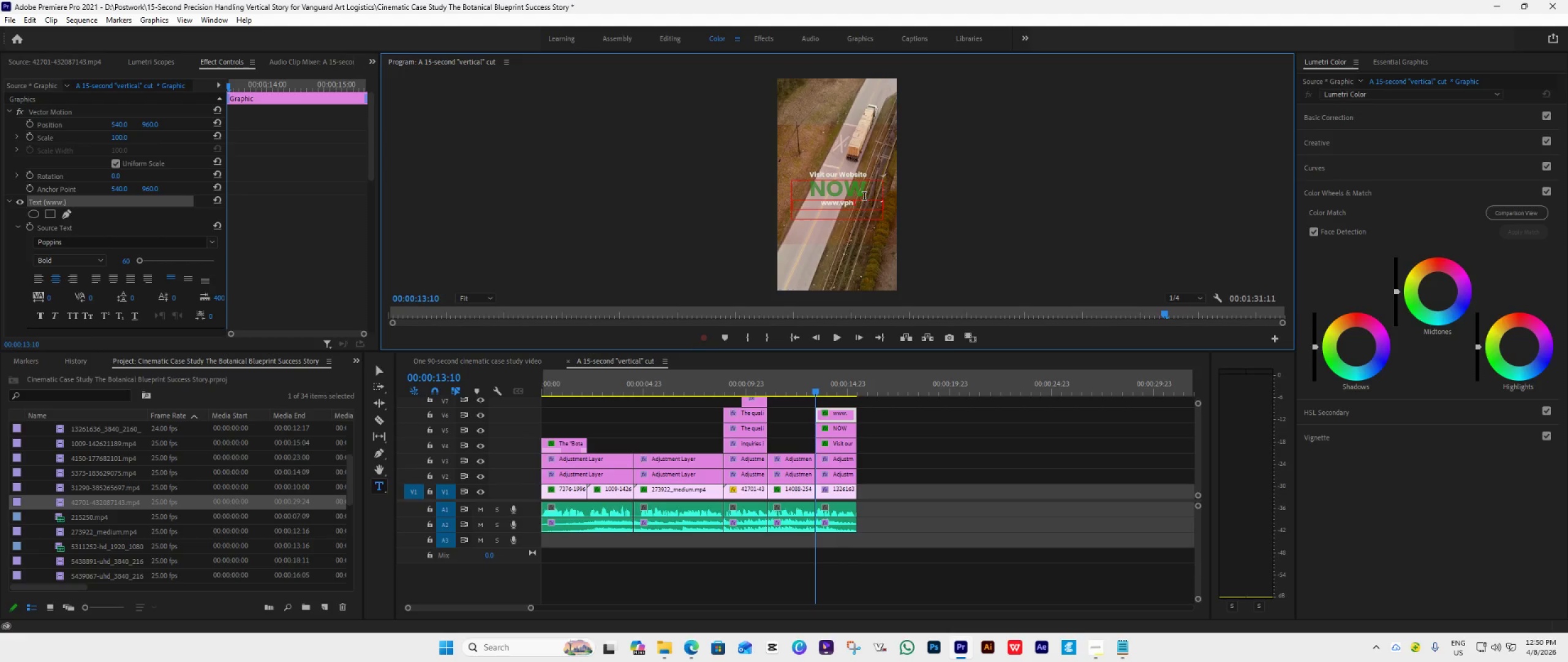 
type(.com)
 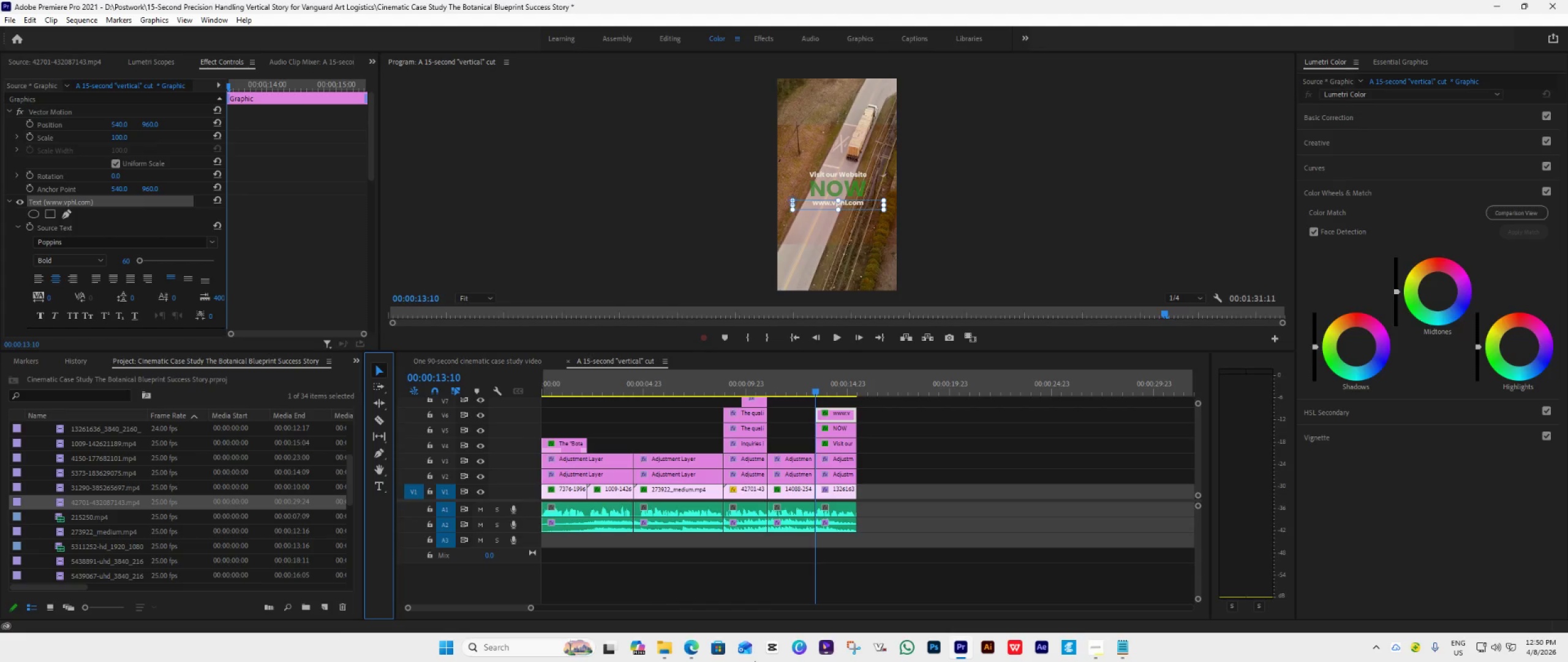 
left_click([695, 643])
 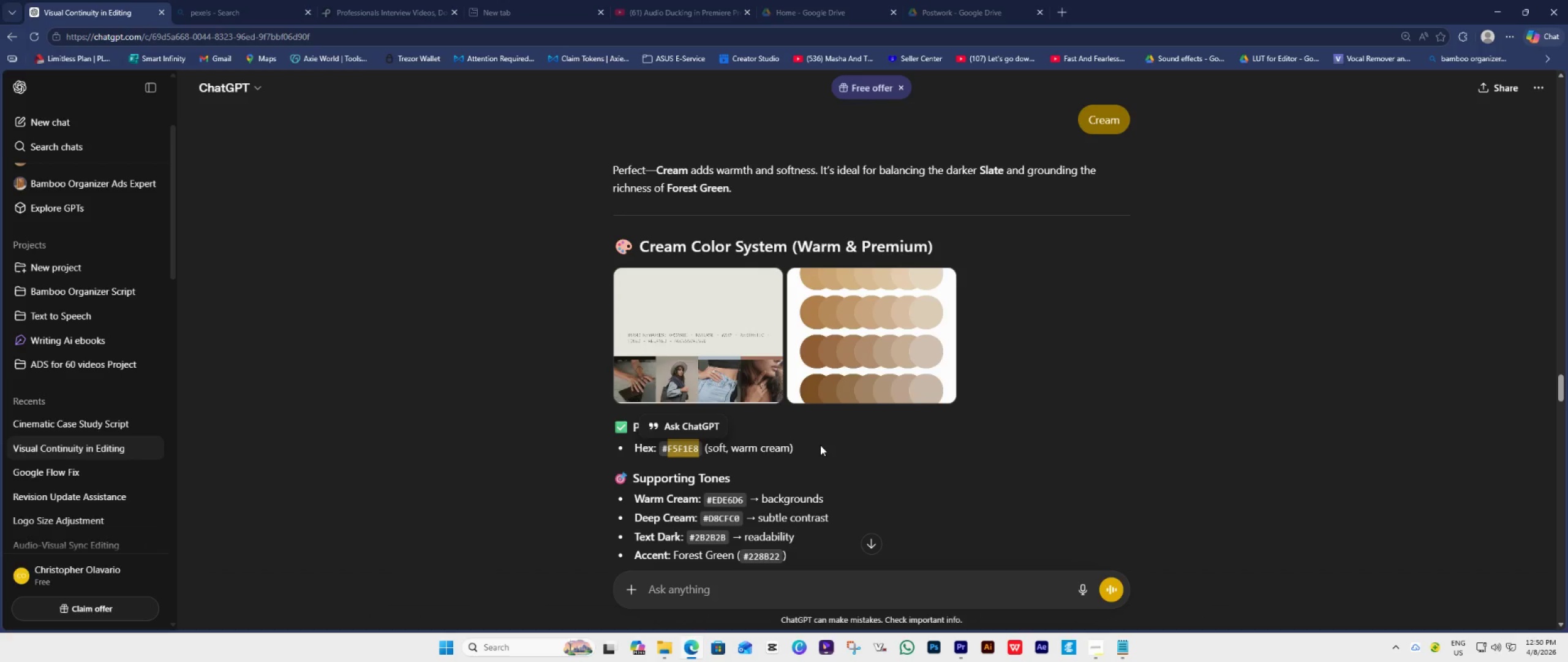 
scroll: coordinate [822, 443], scroll_direction: up, amount: 26.0
 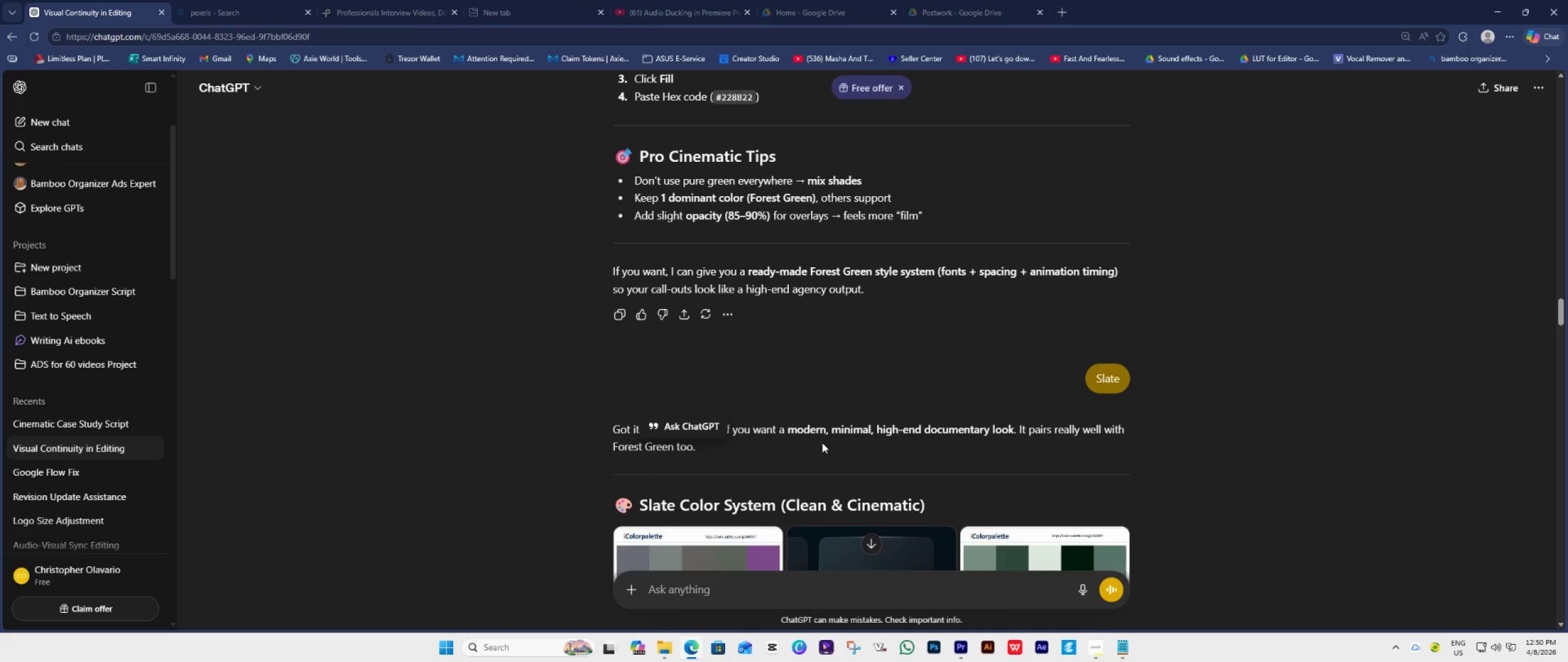 
scroll: coordinate [822, 443], scroll_direction: down, amount: 4.0
 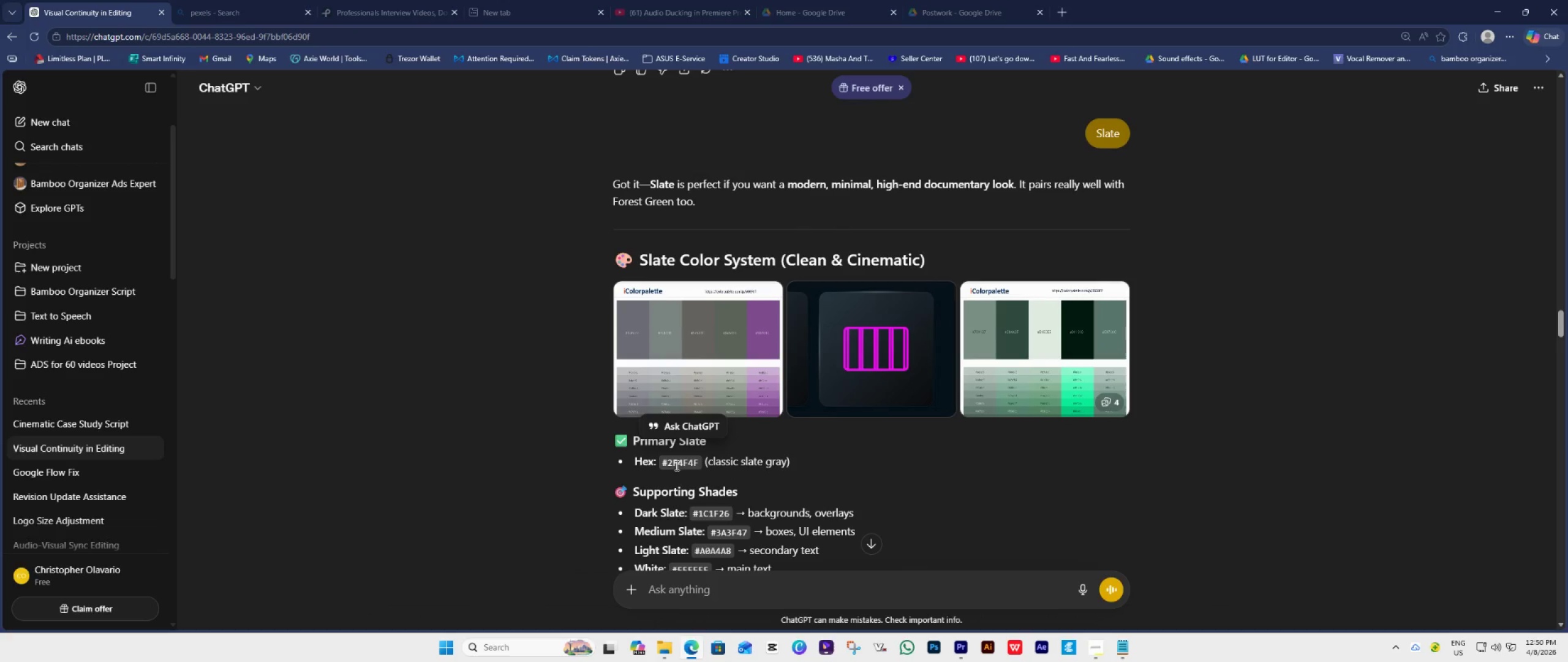 
left_click_drag(start_coordinate=[668, 463], to_coordinate=[696, 459])
 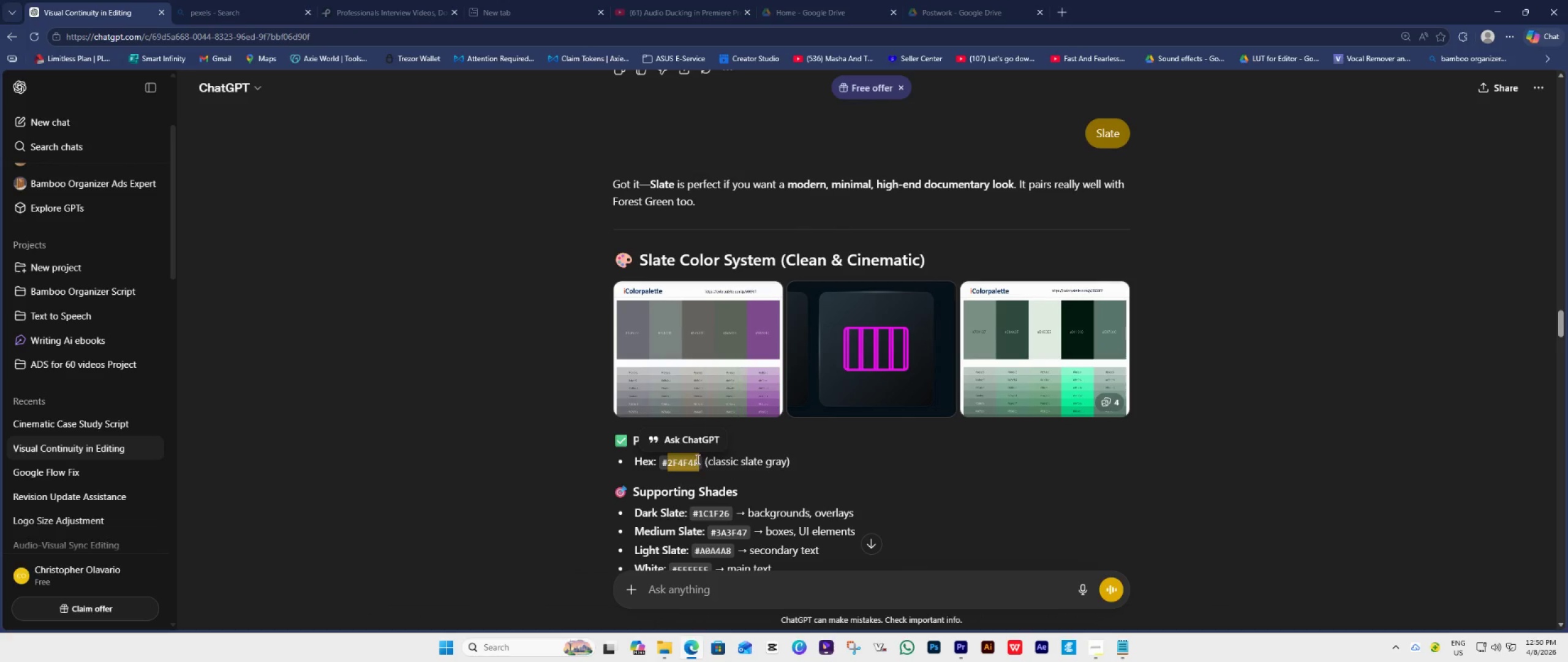 
key(Control+C)
 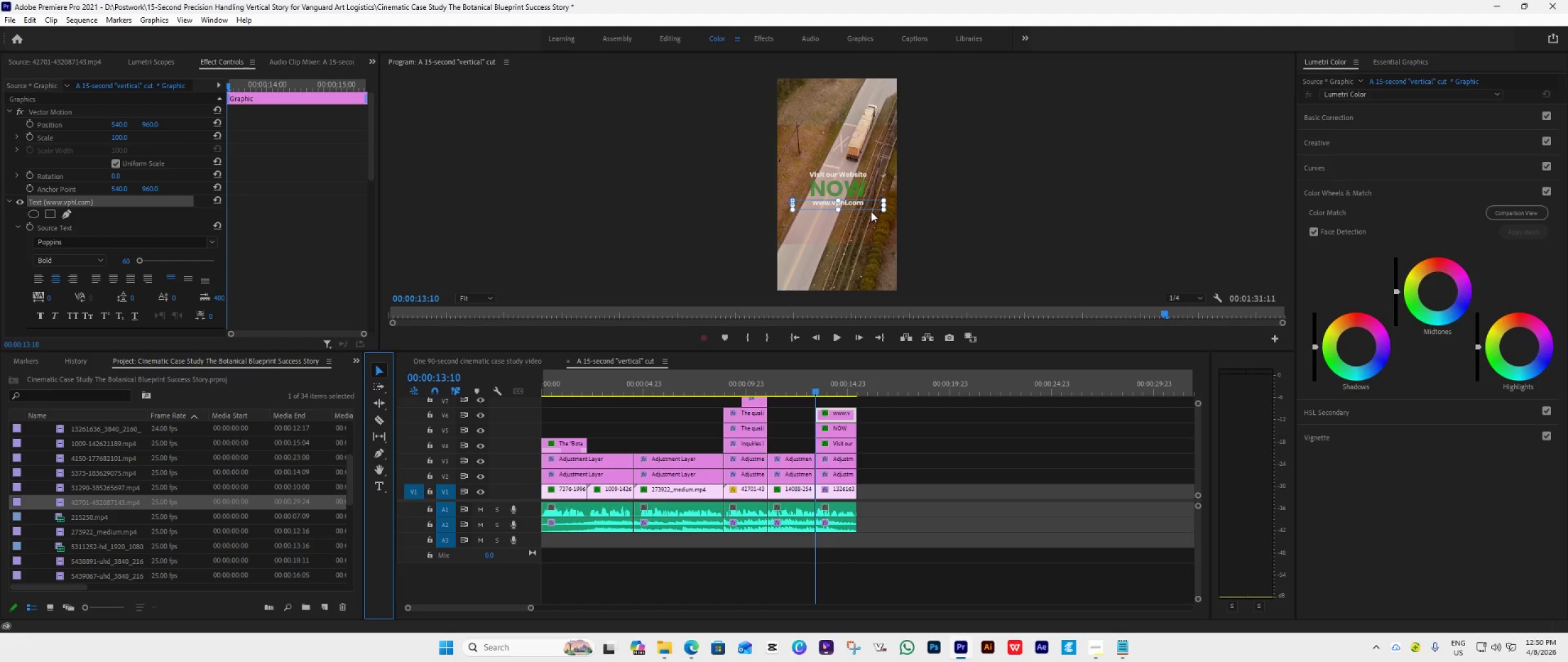 
double_click([856, 202])
 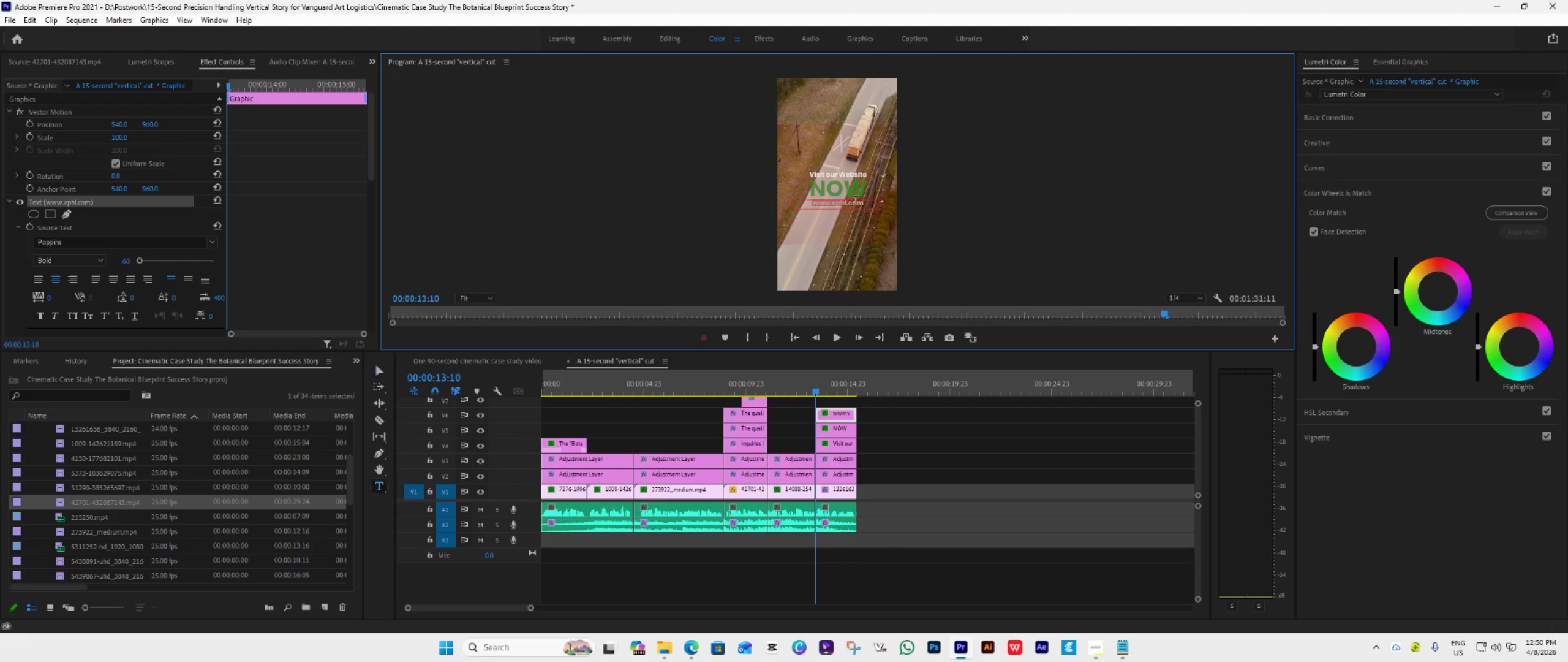 
triple_click([856, 202])
 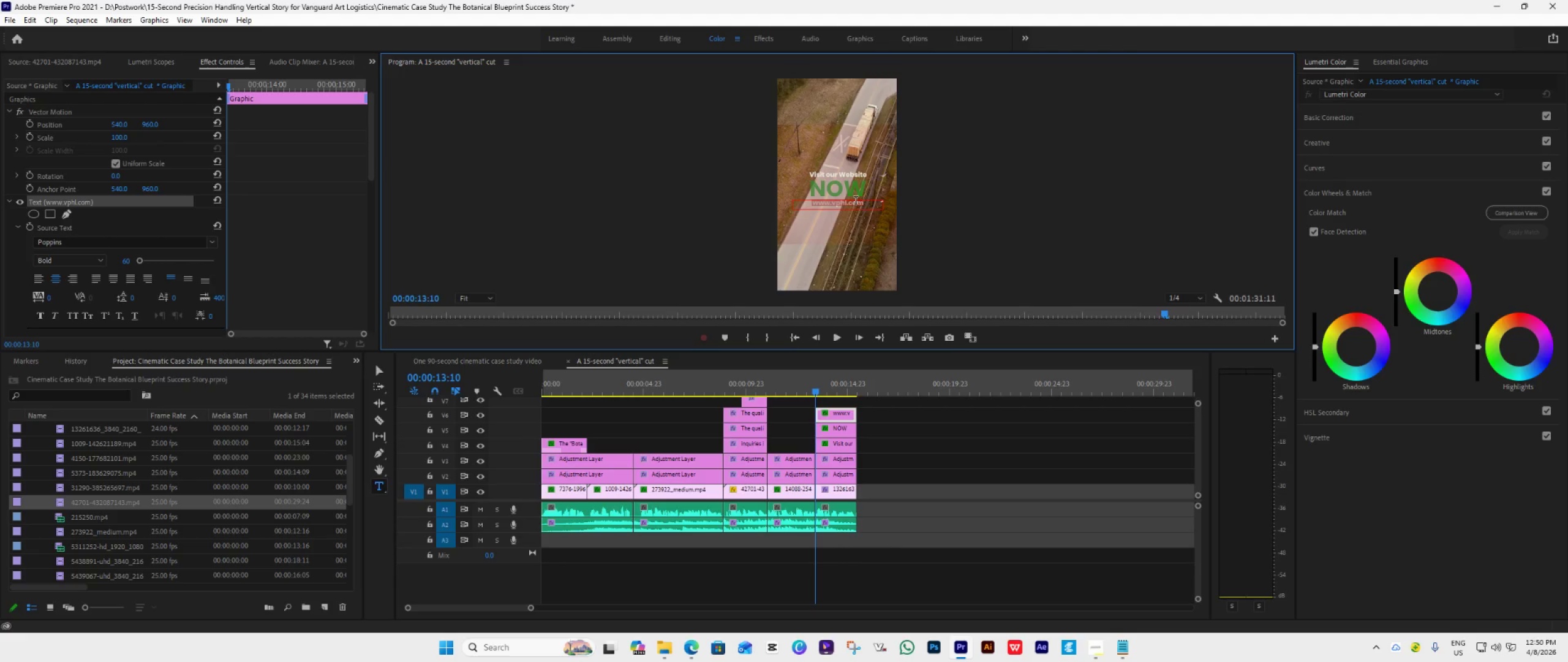 
key(Control+V)
 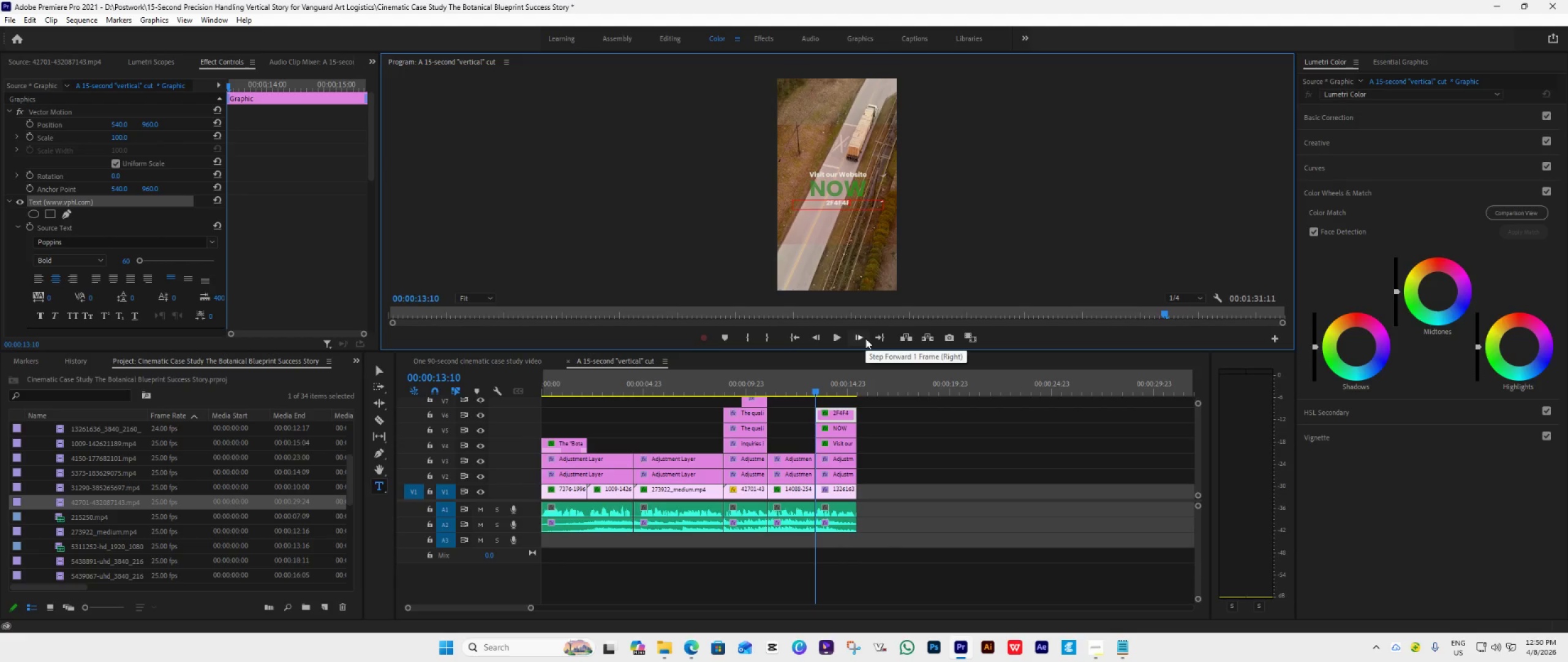 
key(Control+Z)
 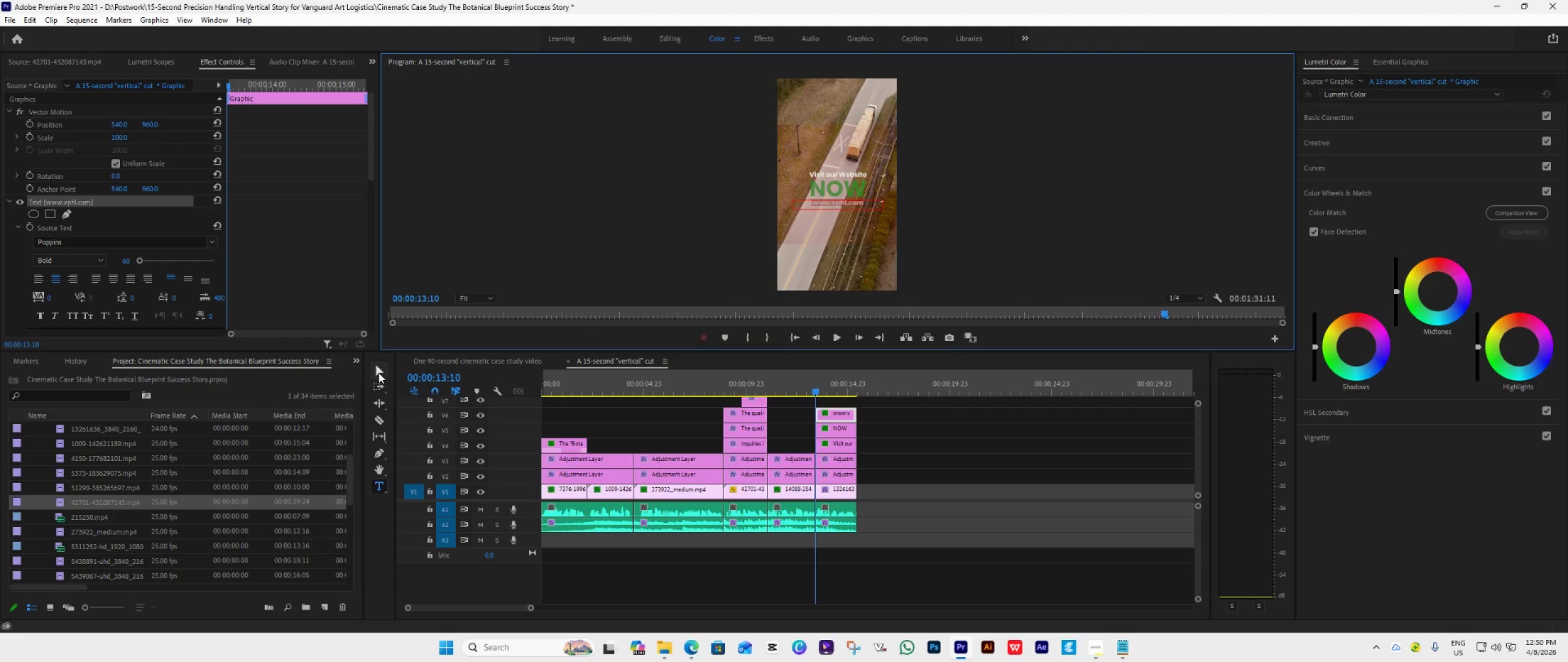 
left_click([379, 373])
 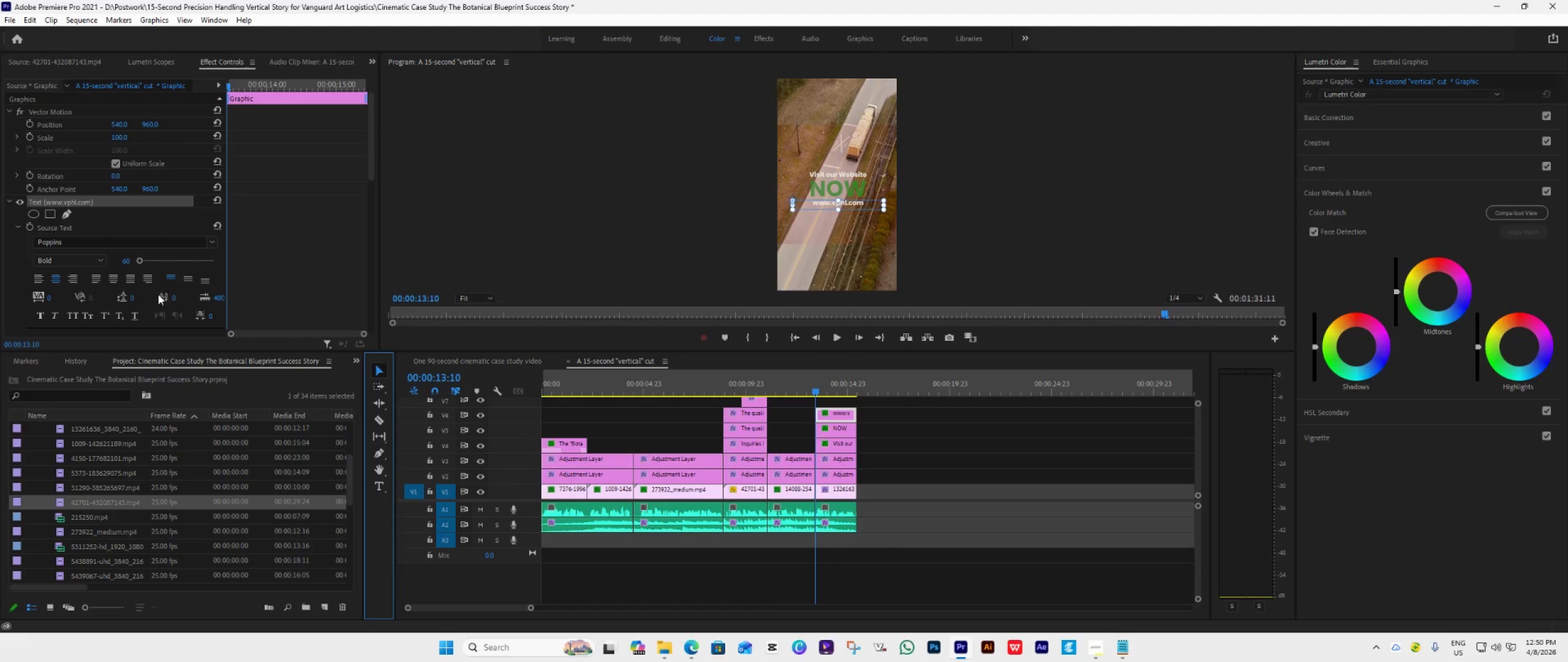 
scroll: coordinate [67, 277], scroll_direction: down, amount: 8.0
 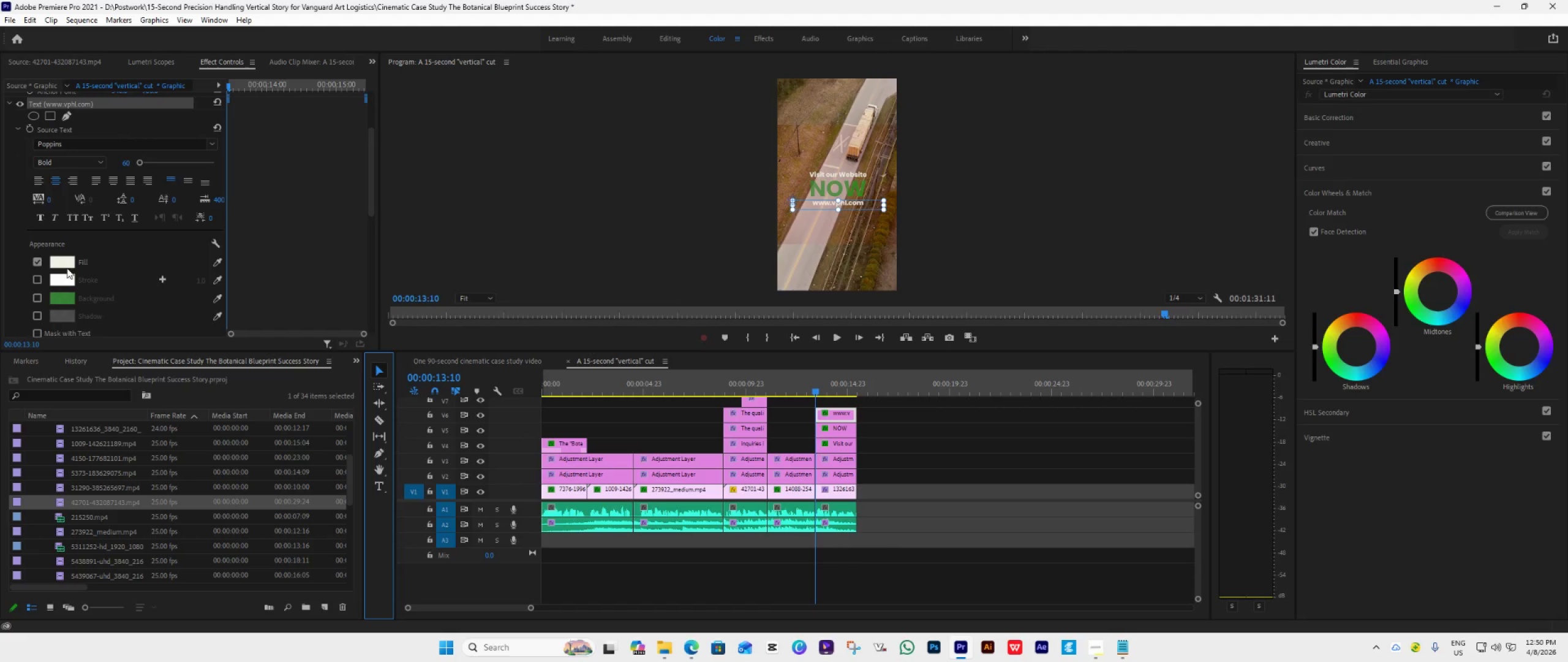 
left_click([66, 265])
 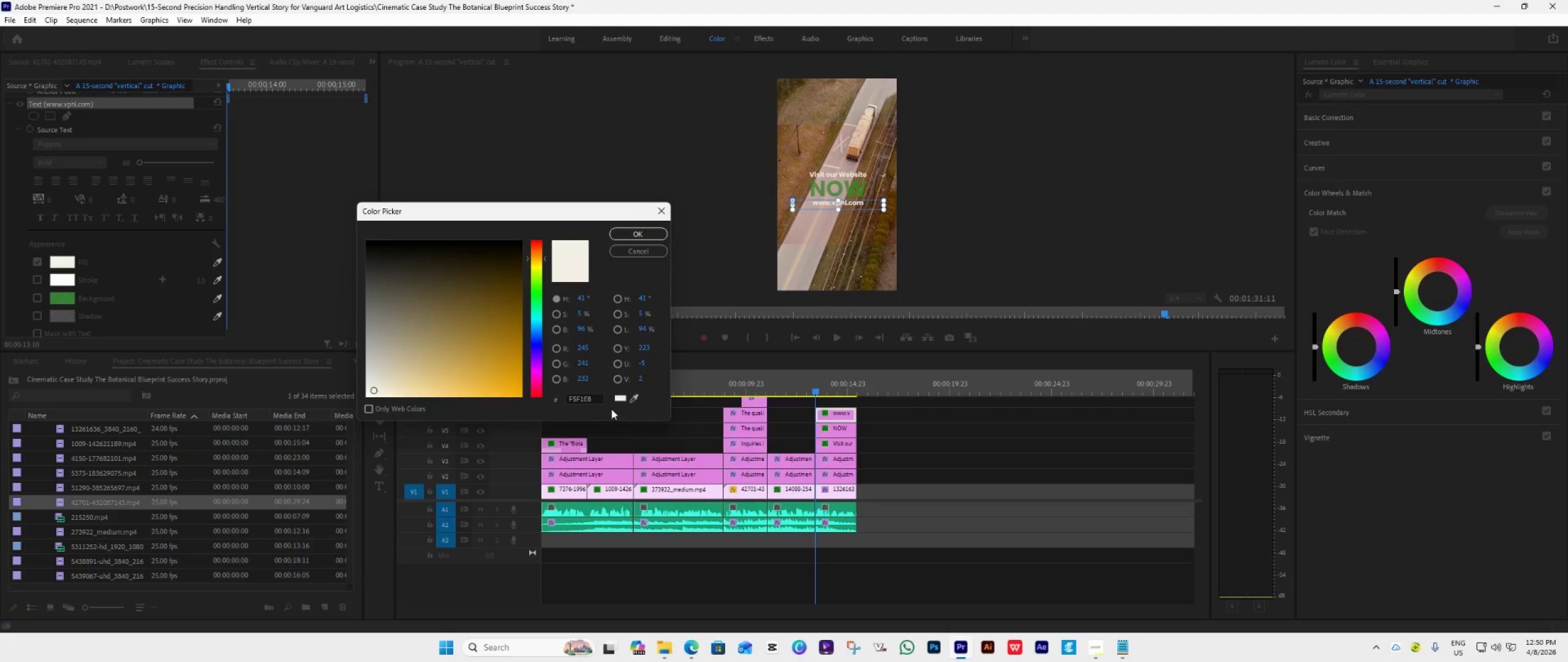 
left_click([597, 401])
 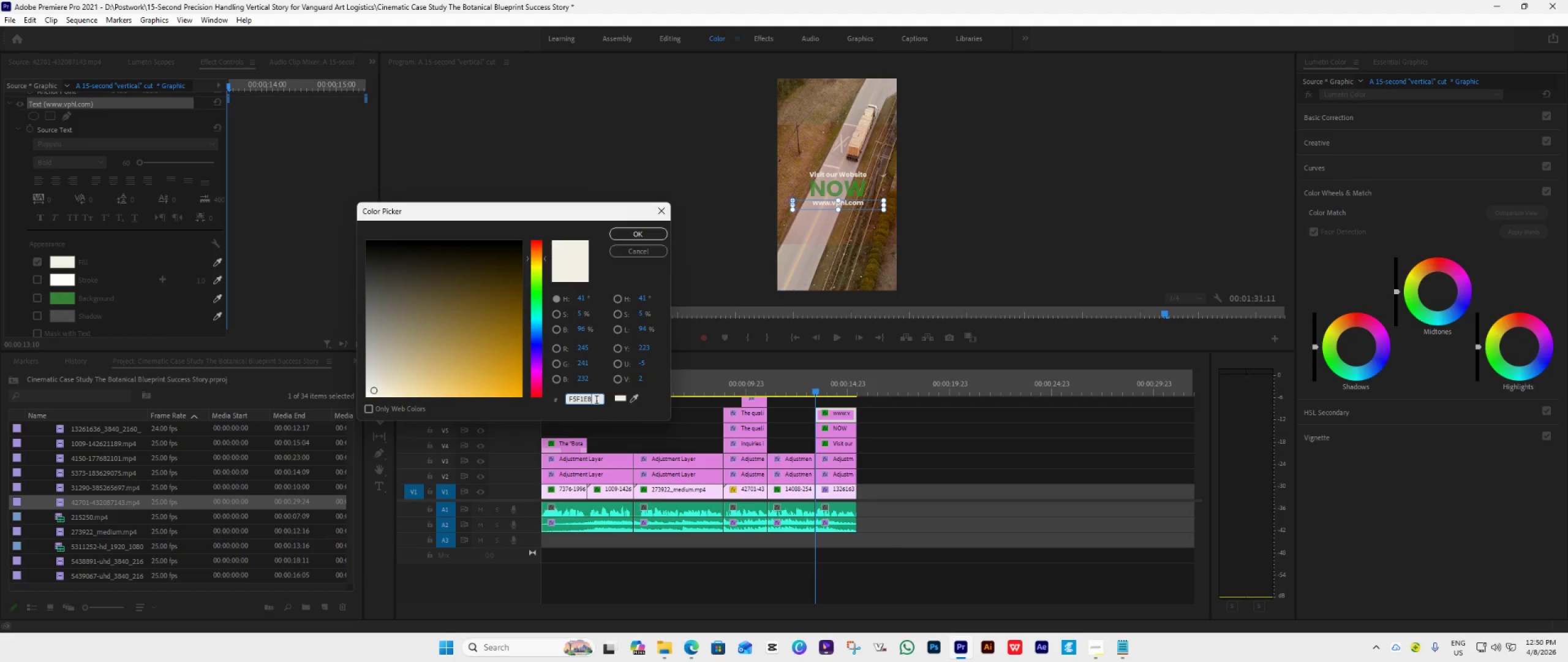 
key(Control+A)
 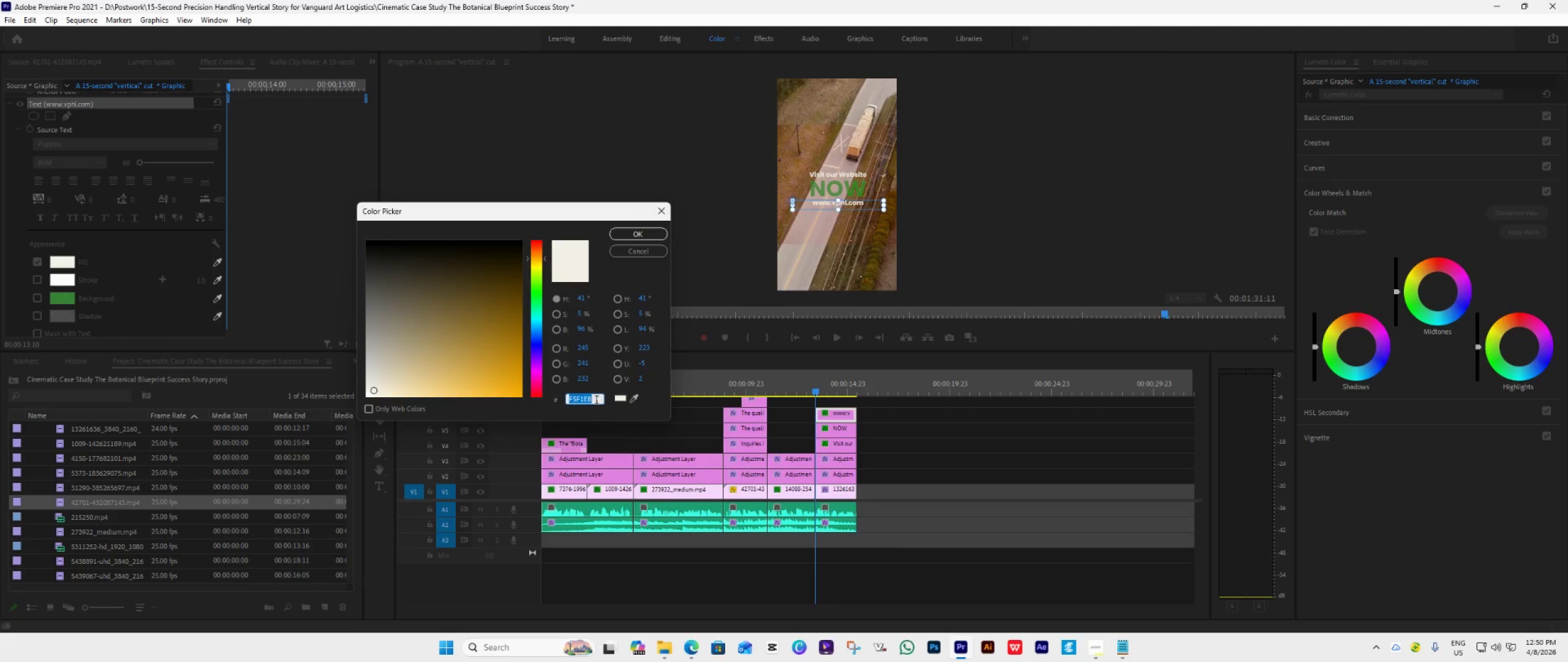 
key(Control+V)
 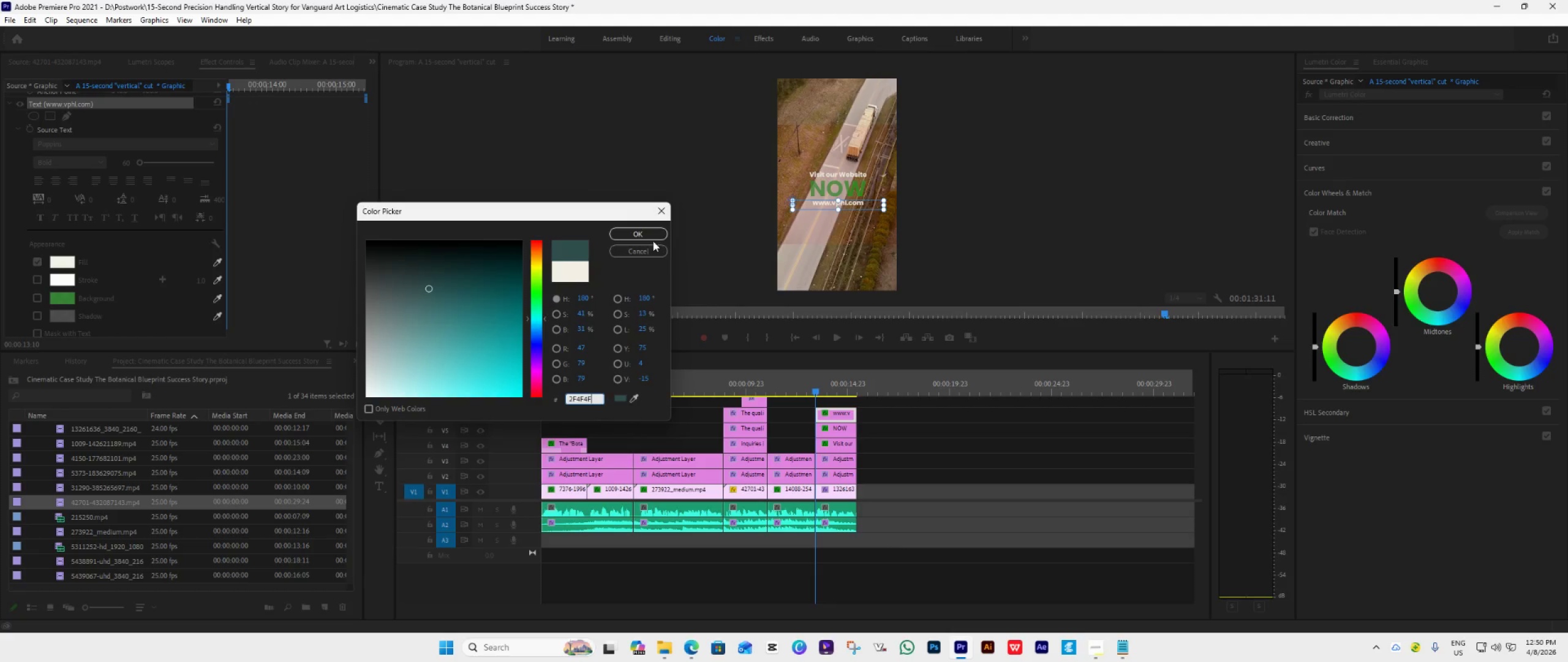 
left_click([656, 230])
 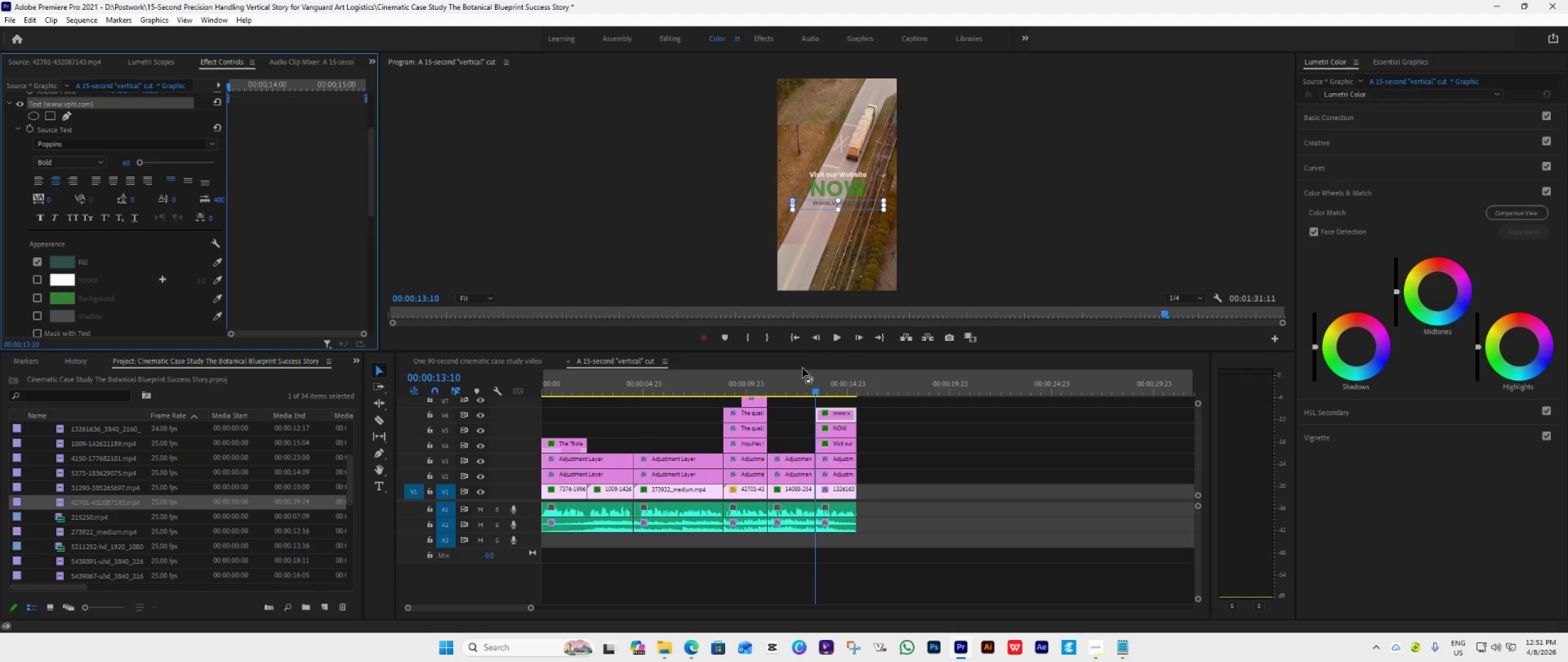 
key(Control+ControlLeft)
 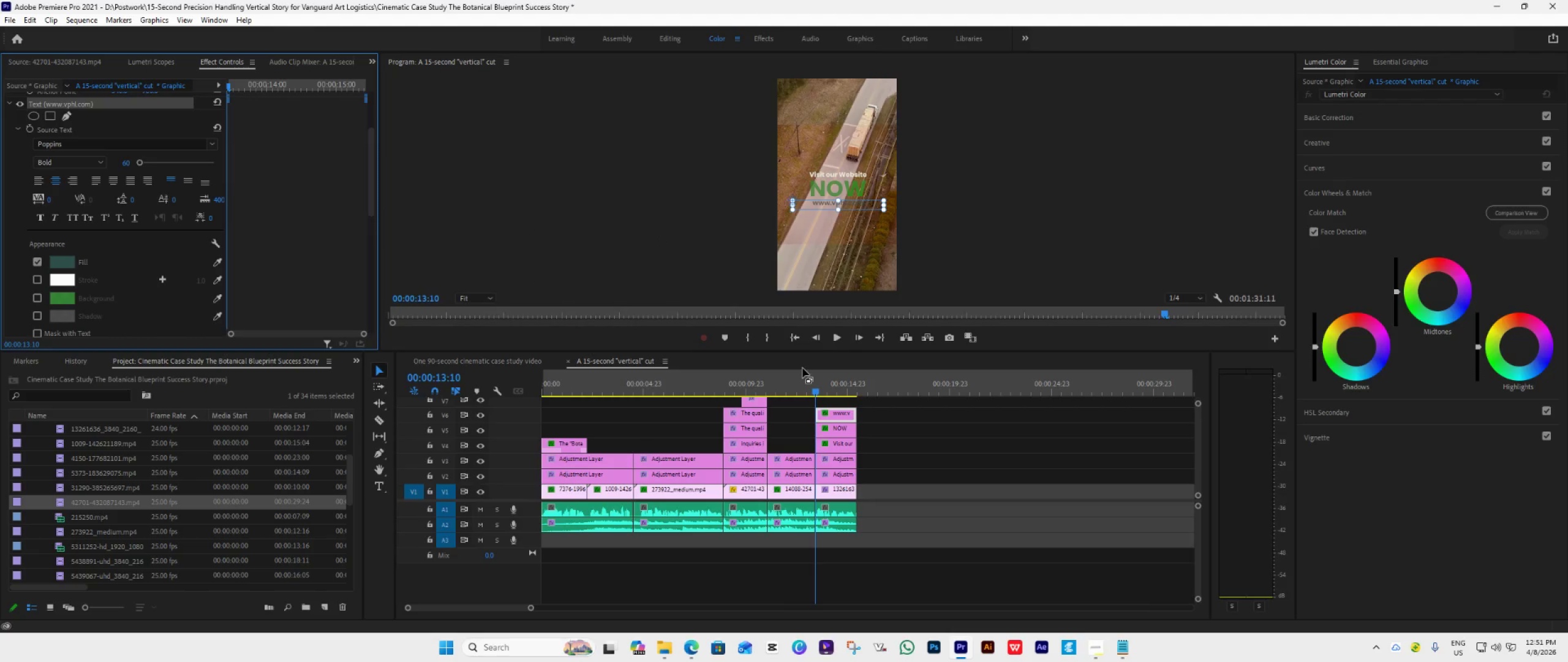 
key(Control+Z)
 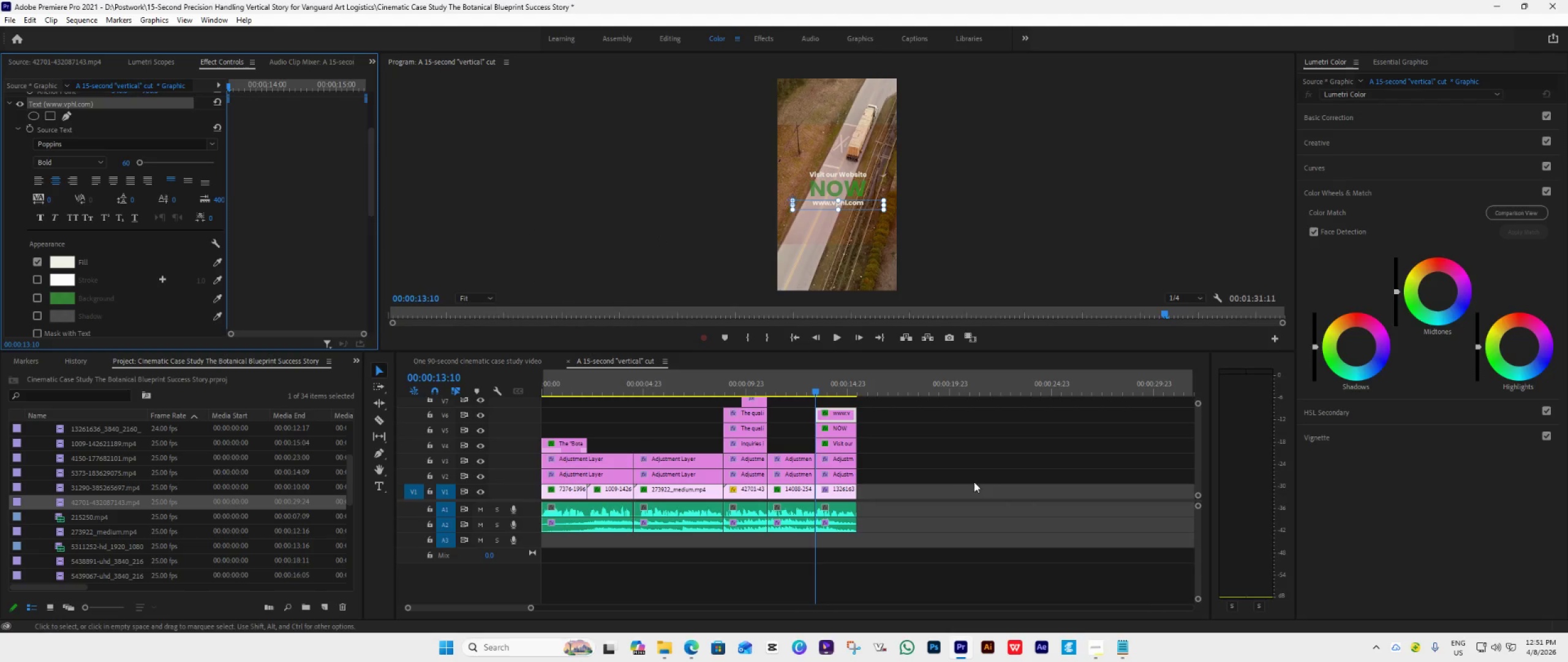 
left_click([930, 462])
 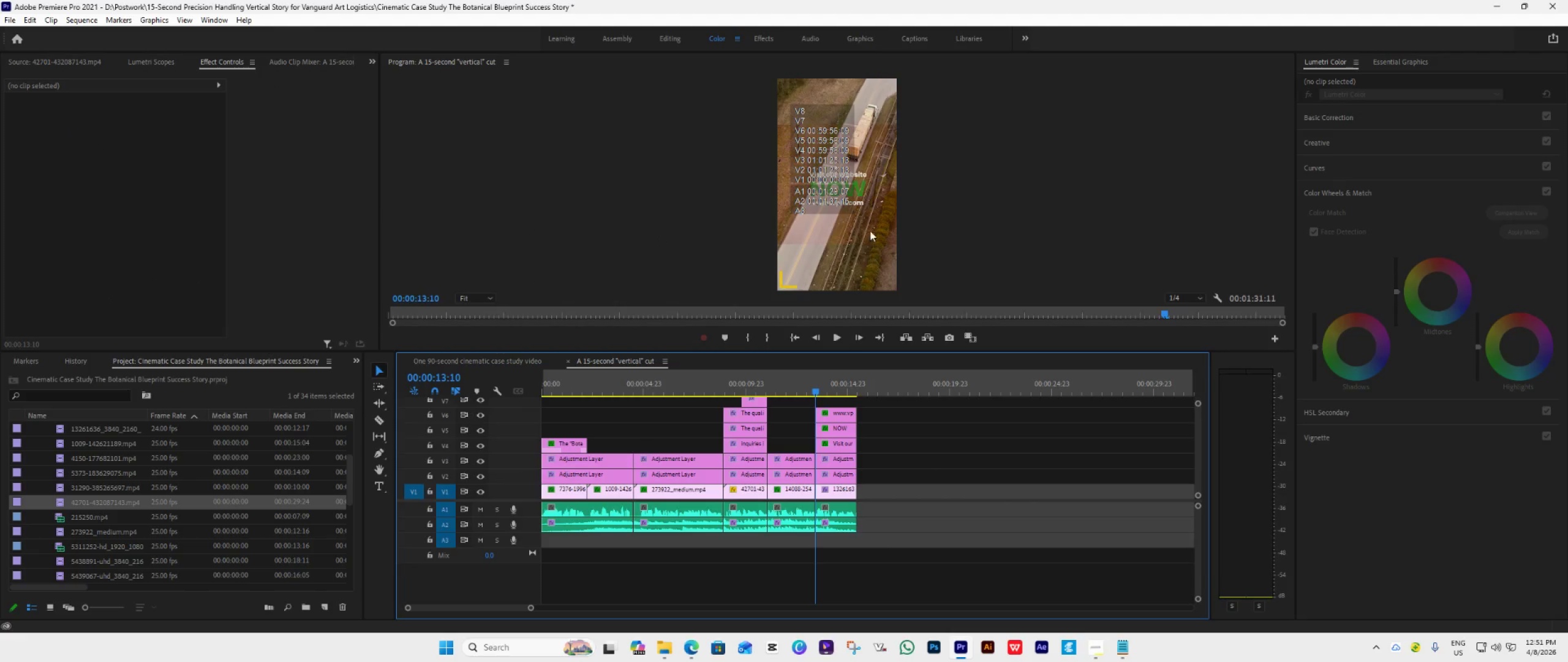 
left_click([863, 174])
 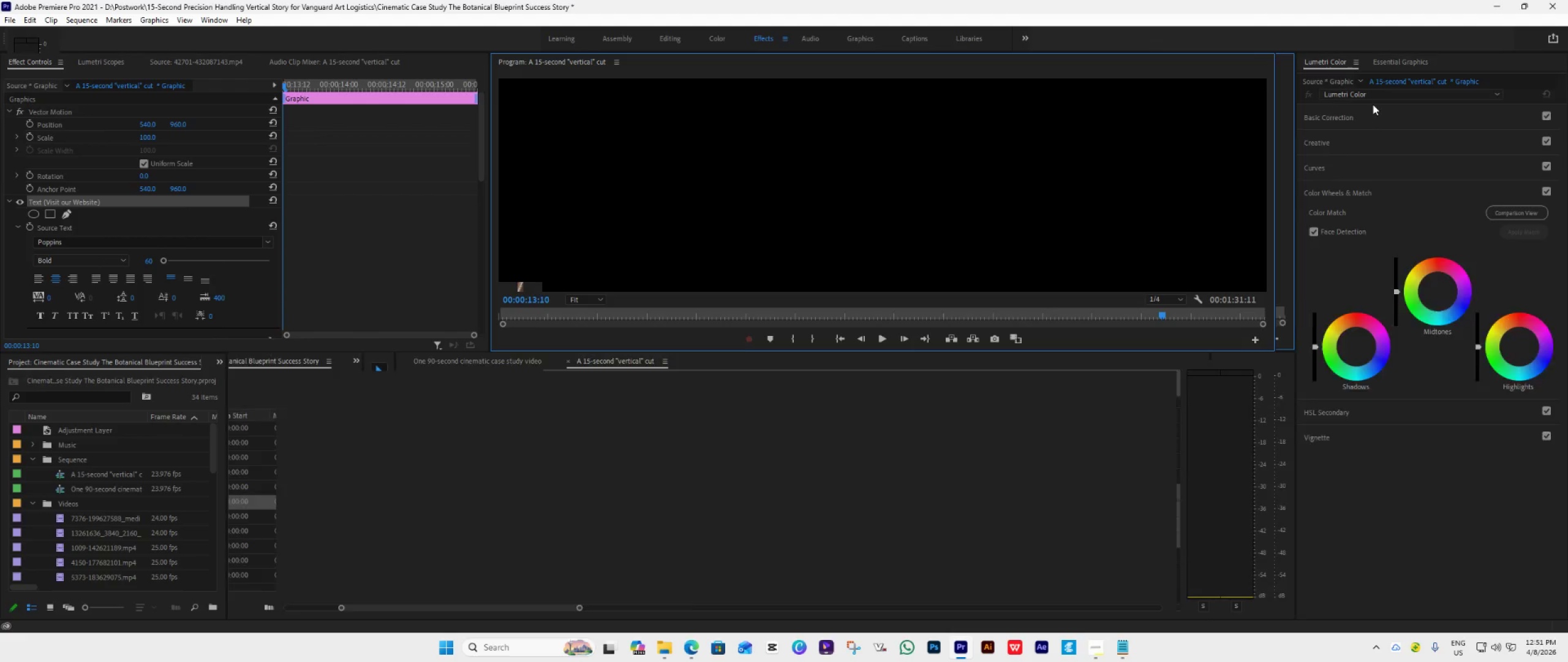 
left_click([1349, 81])
 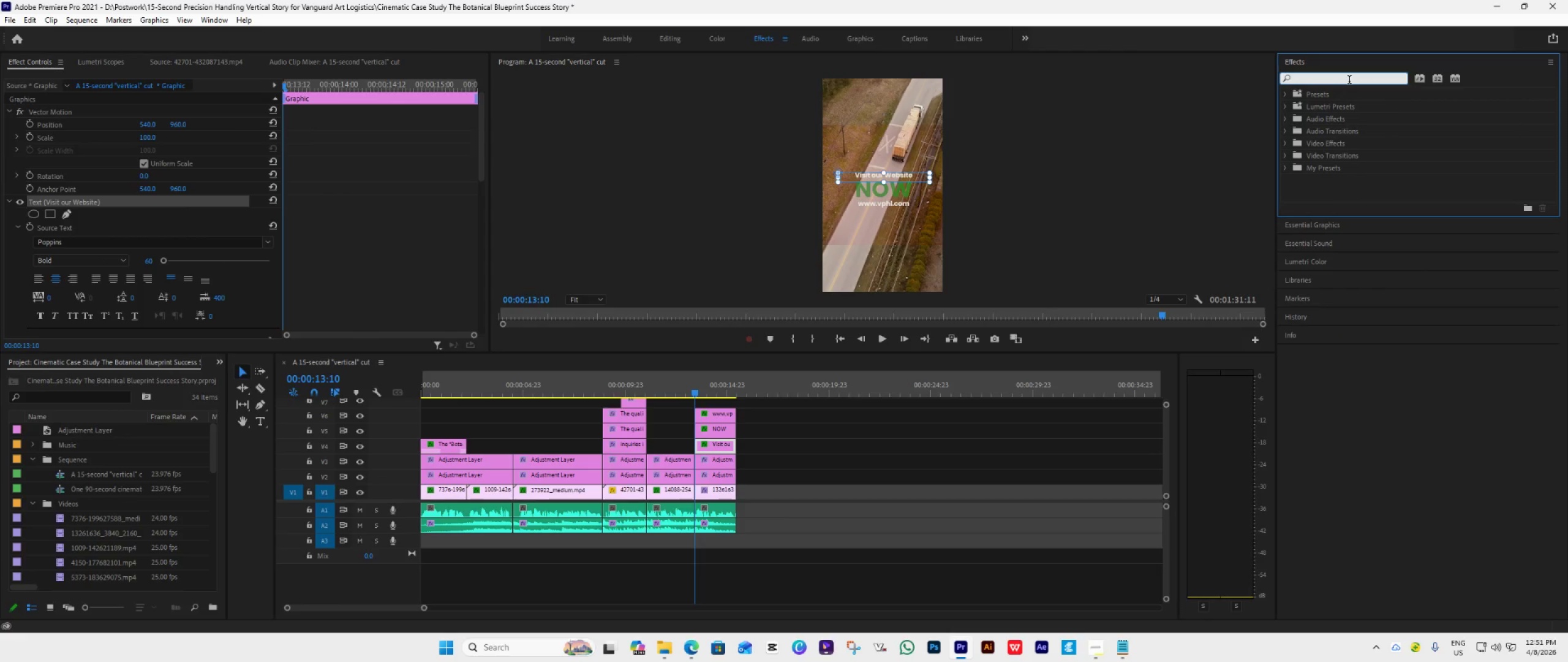 
type(drop)
 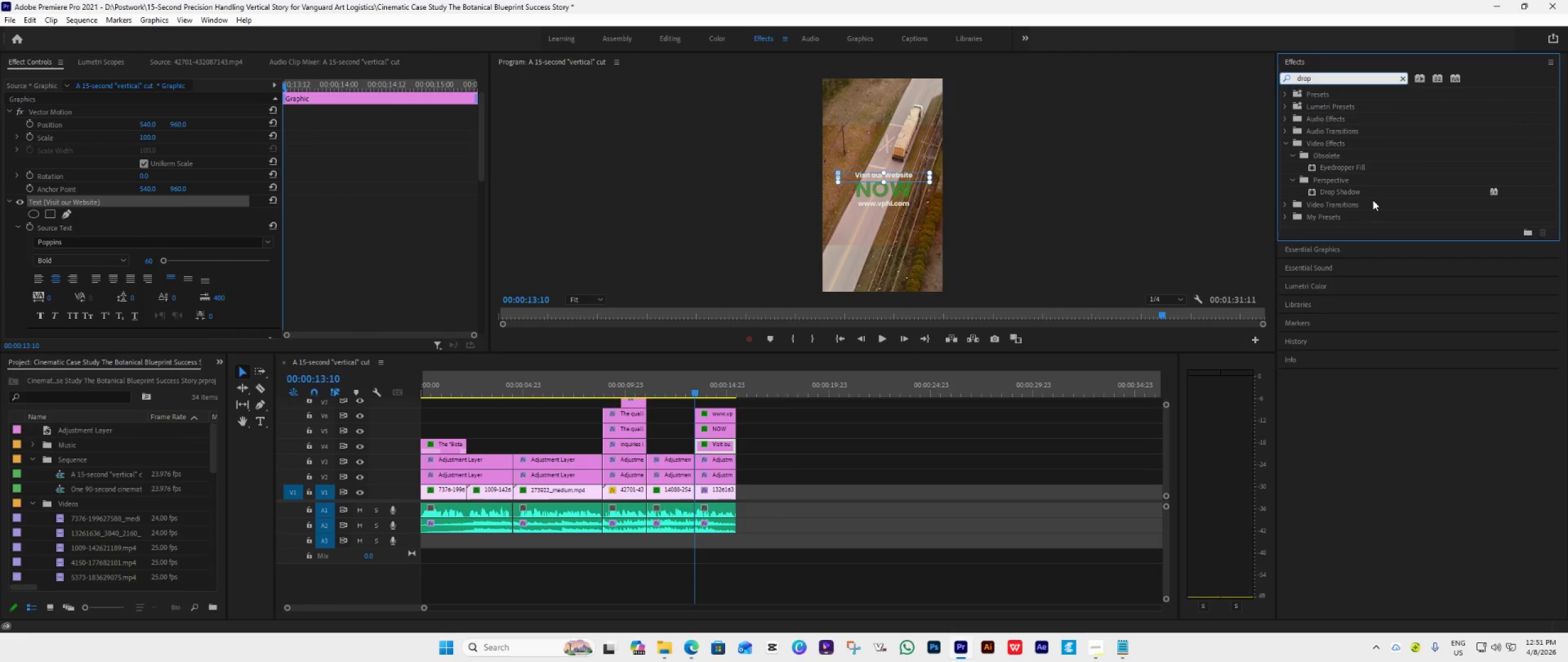 
double_click([1371, 193])
 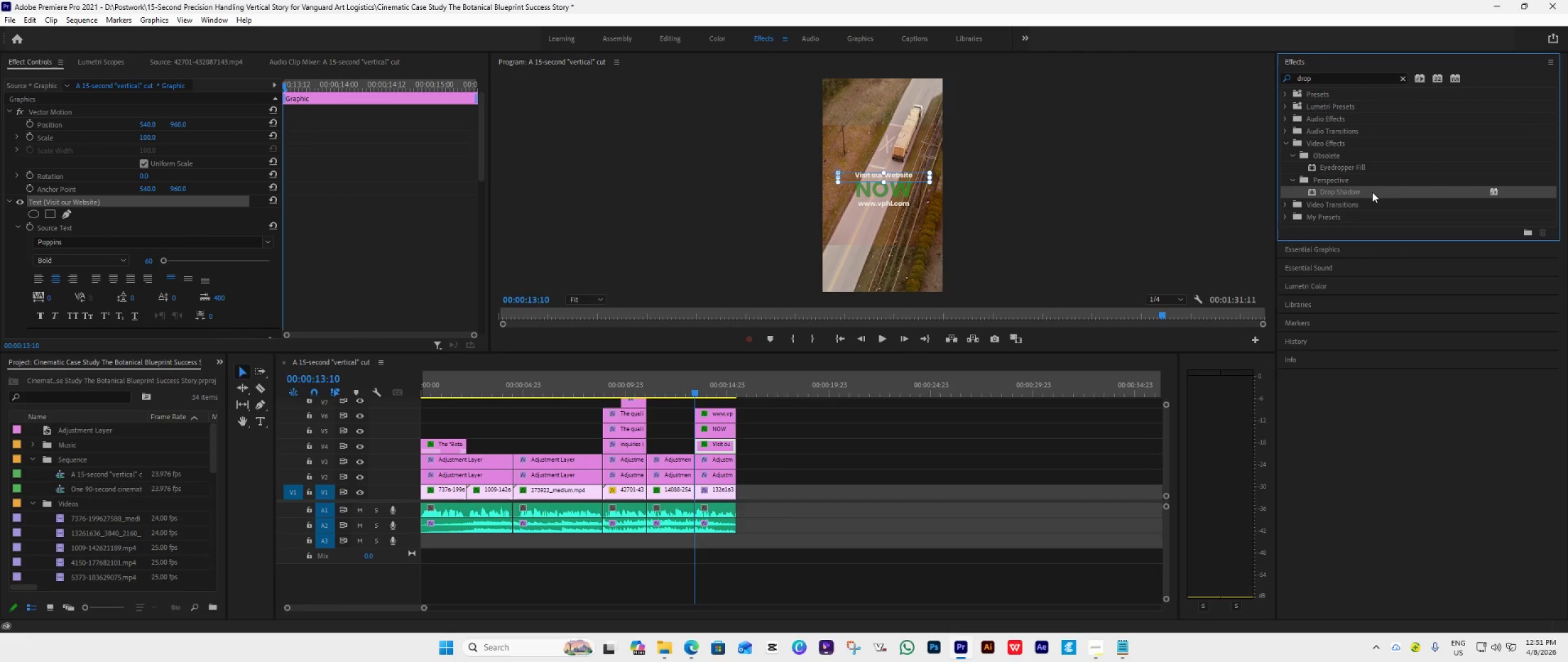 
left_click_drag(start_coordinate=[1372, 192], to_coordinate=[726, 422])
 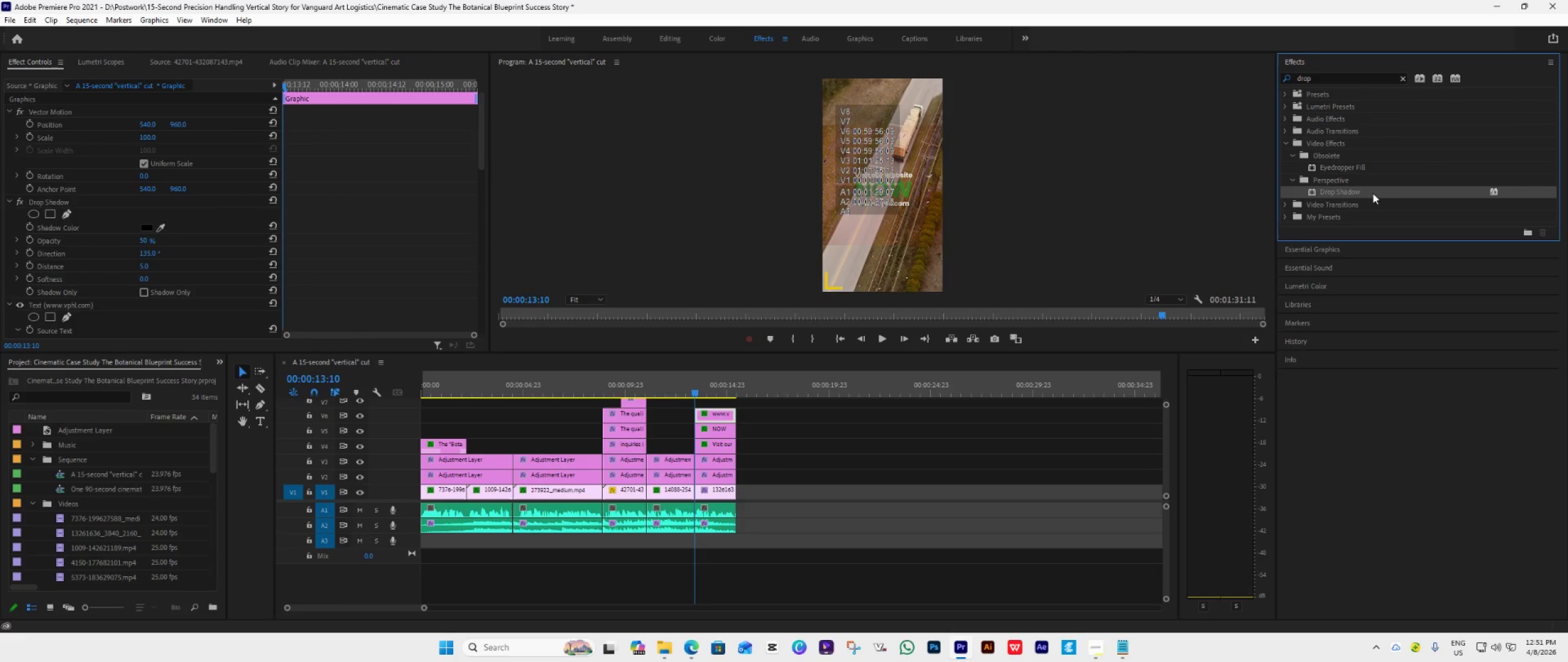 
left_click_drag(start_coordinate=[1373, 192], to_coordinate=[722, 425])
 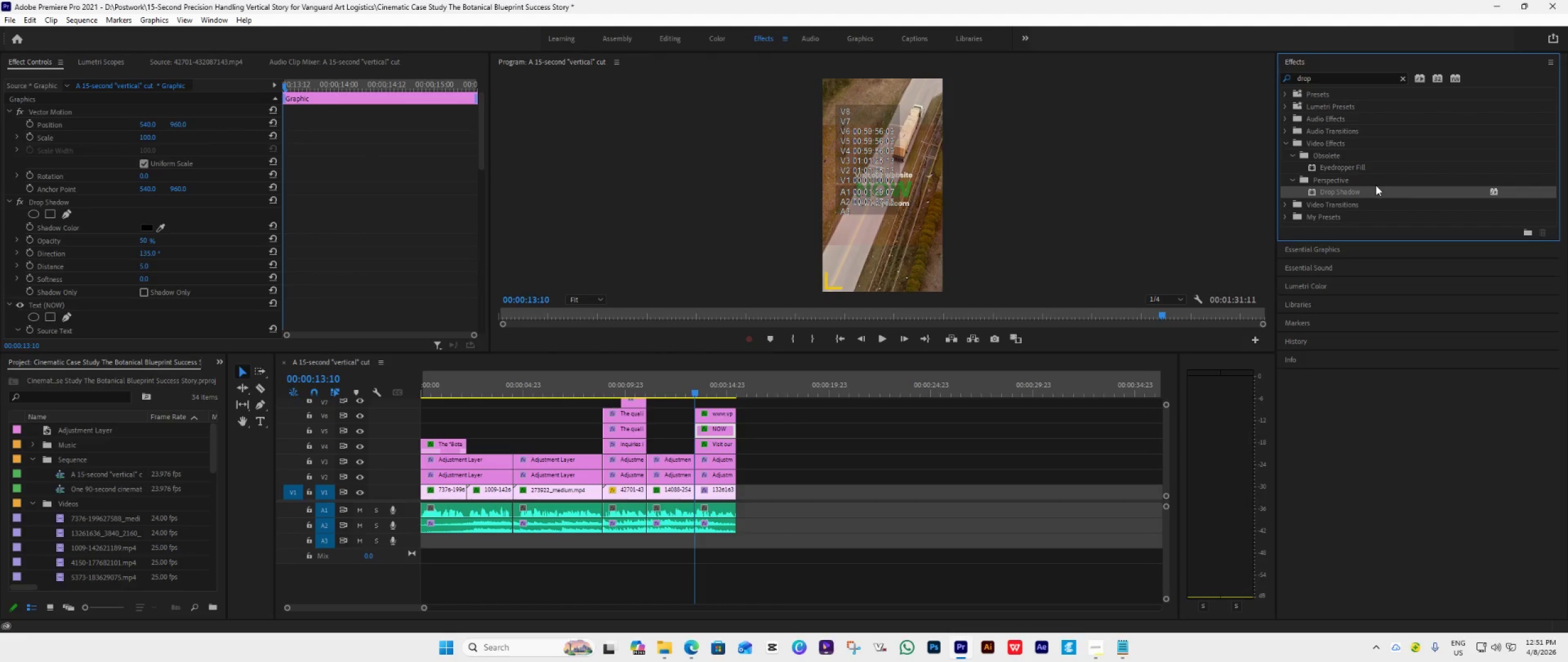 
left_click_drag(start_coordinate=[1376, 187], to_coordinate=[722, 448])
 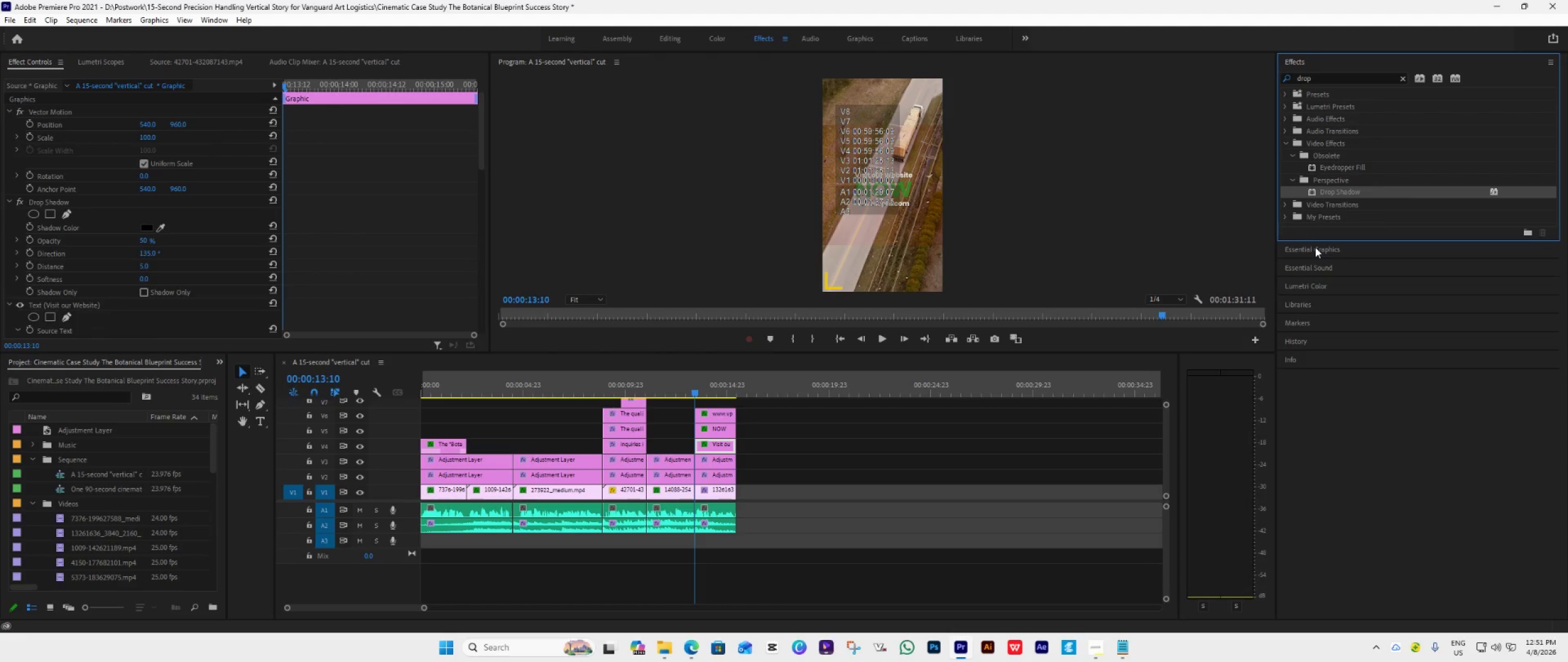 
left_click([772, 455])
 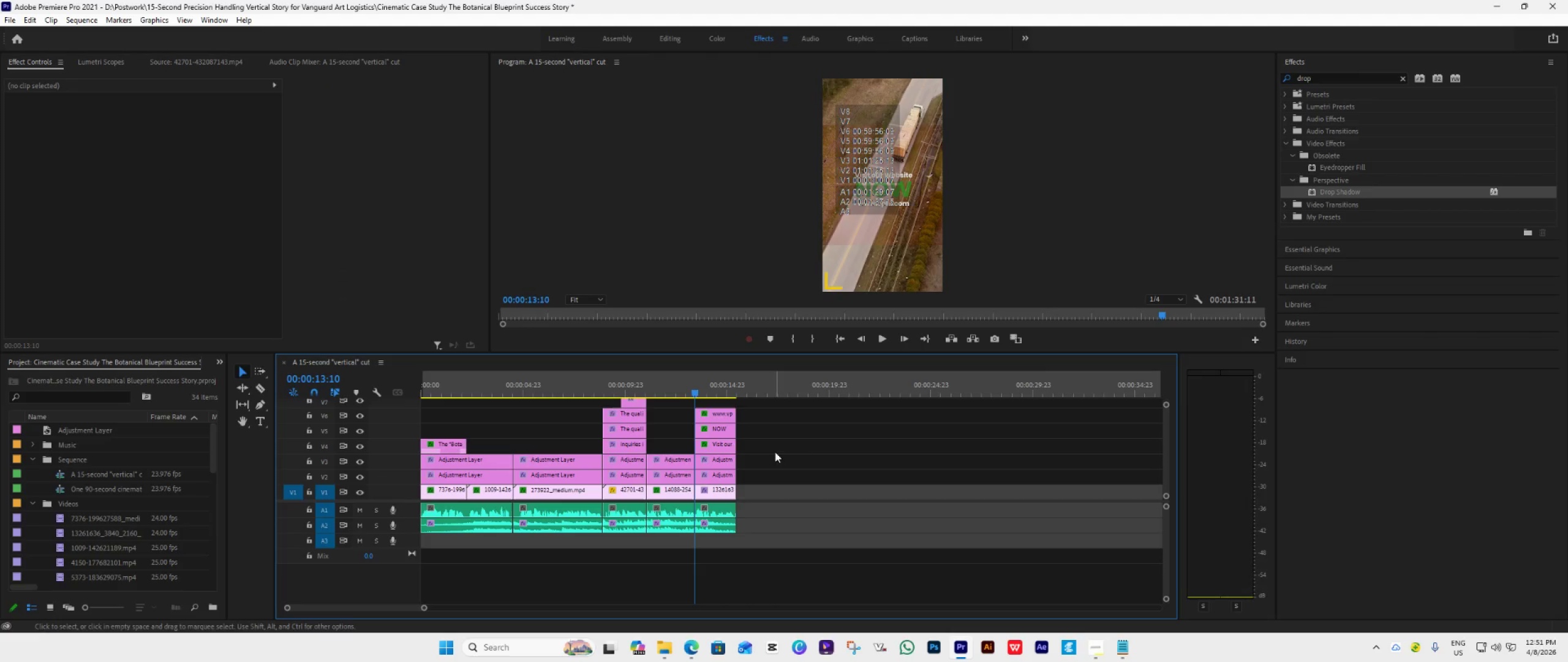 
left_click([797, 448])
 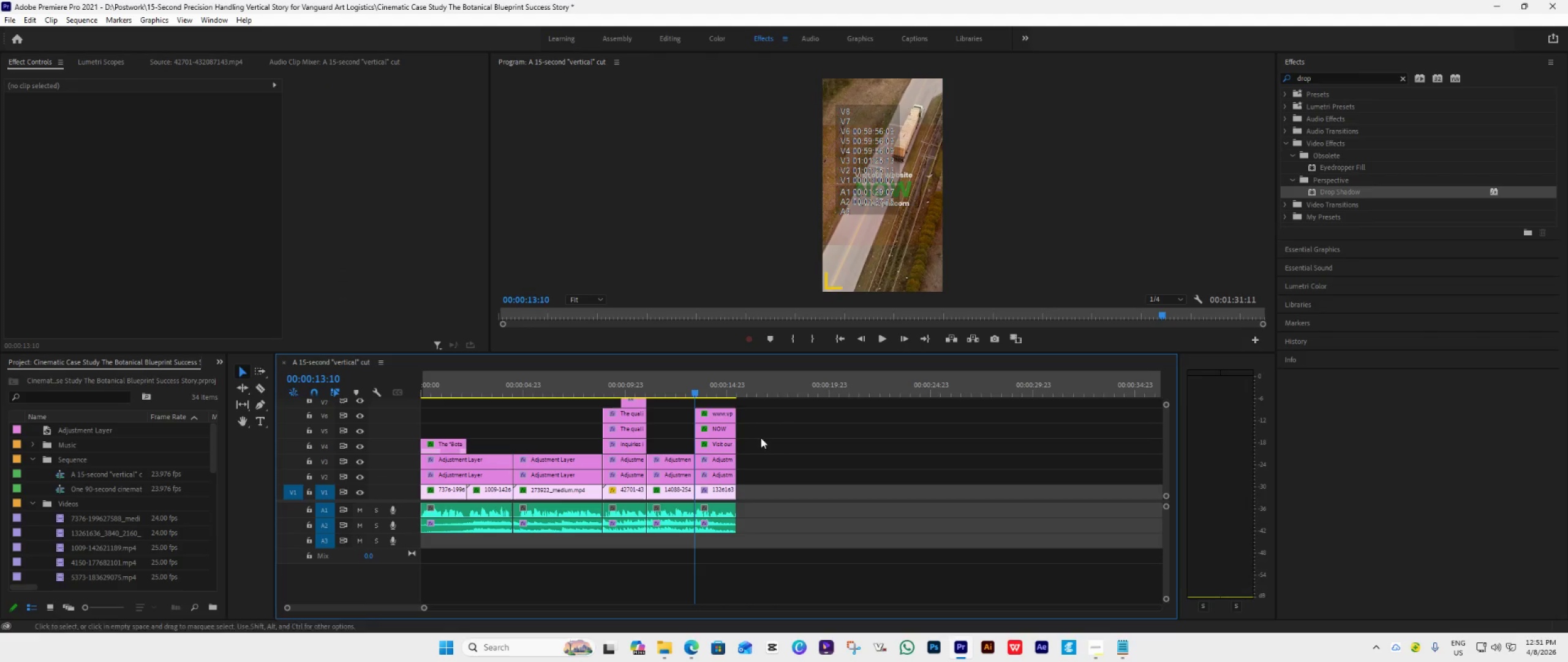 
left_click([720, 417])
 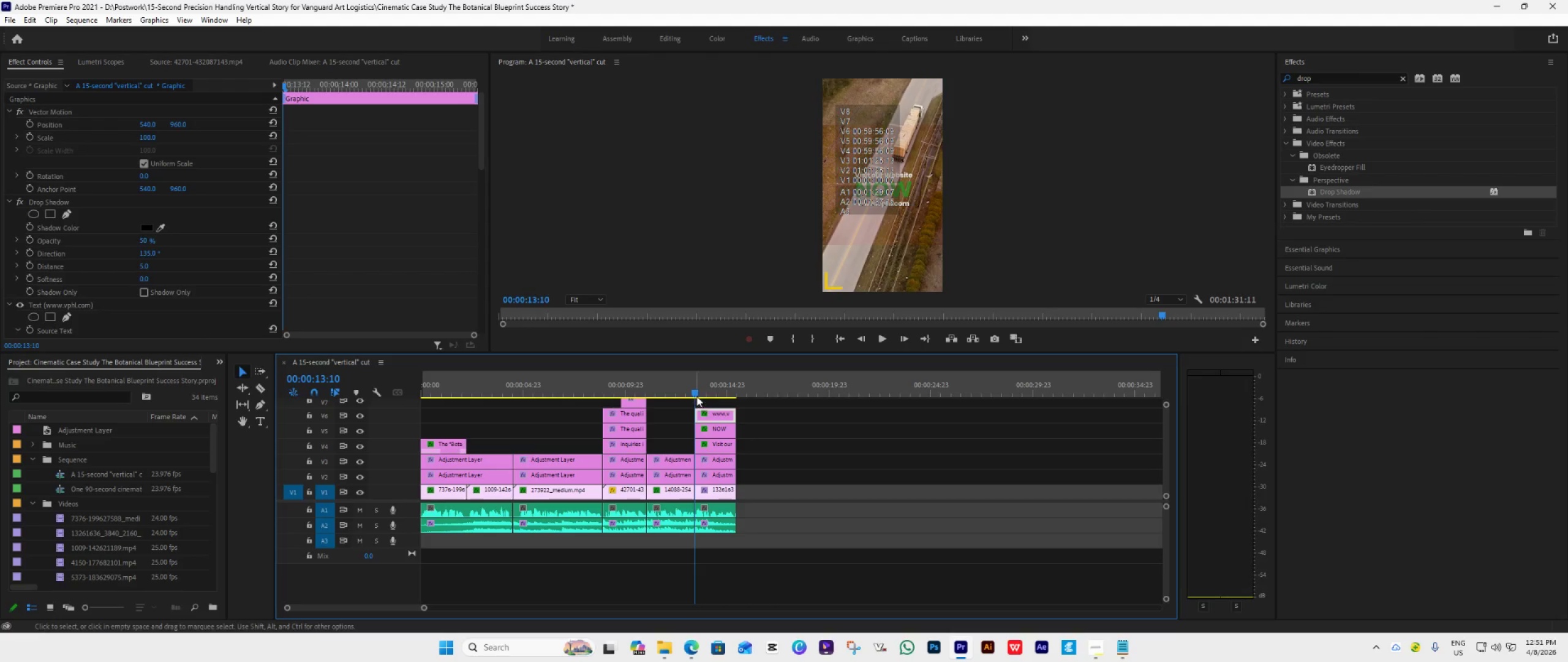 
left_click_drag(start_coordinate=[695, 395], to_coordinate=[709, 398])
 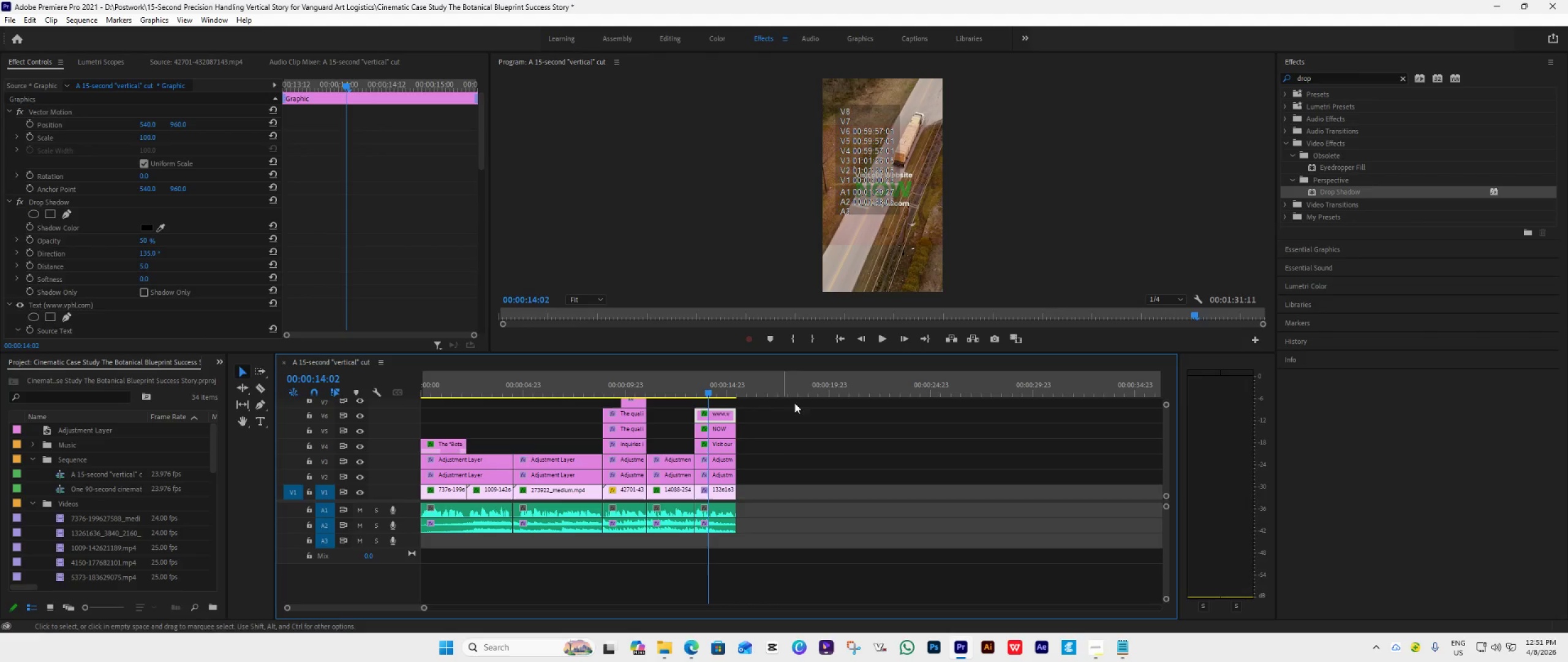 
left_click([804, 406])
 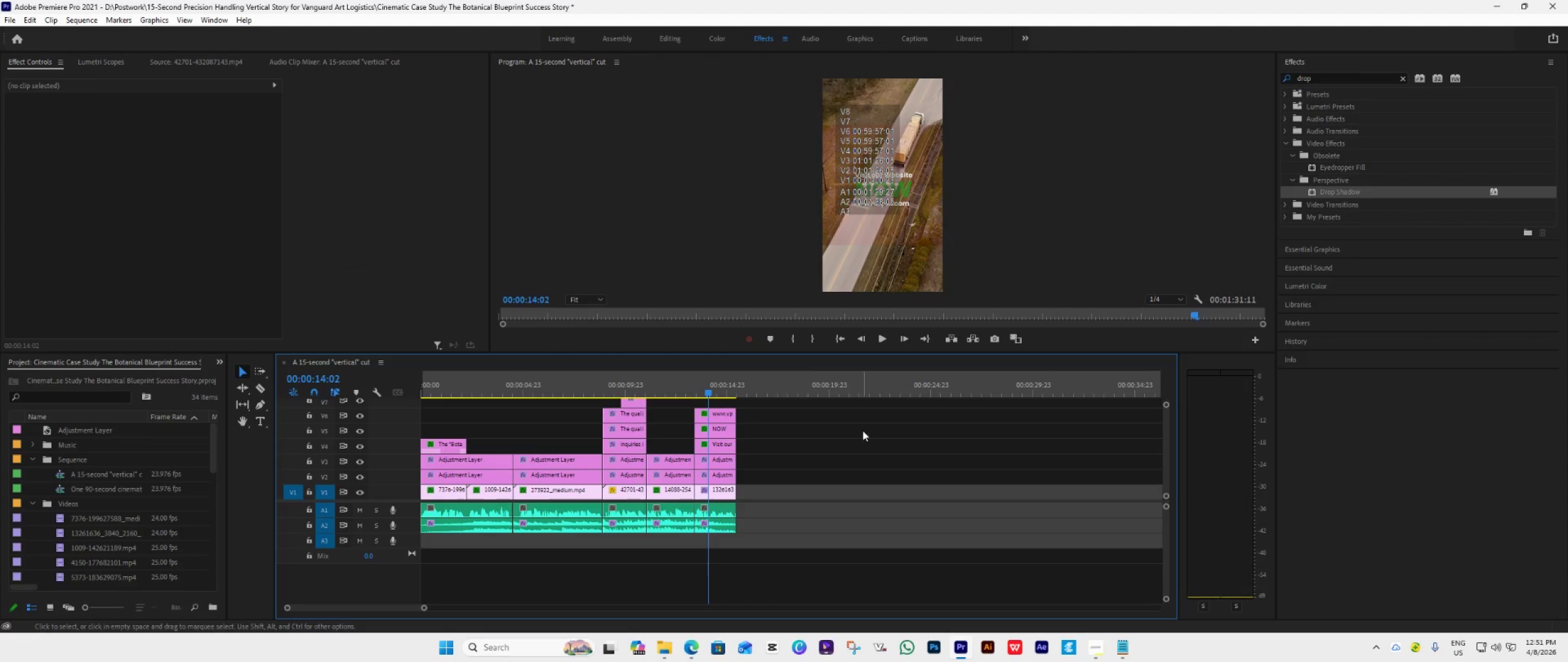 
left_click([862, 430])
 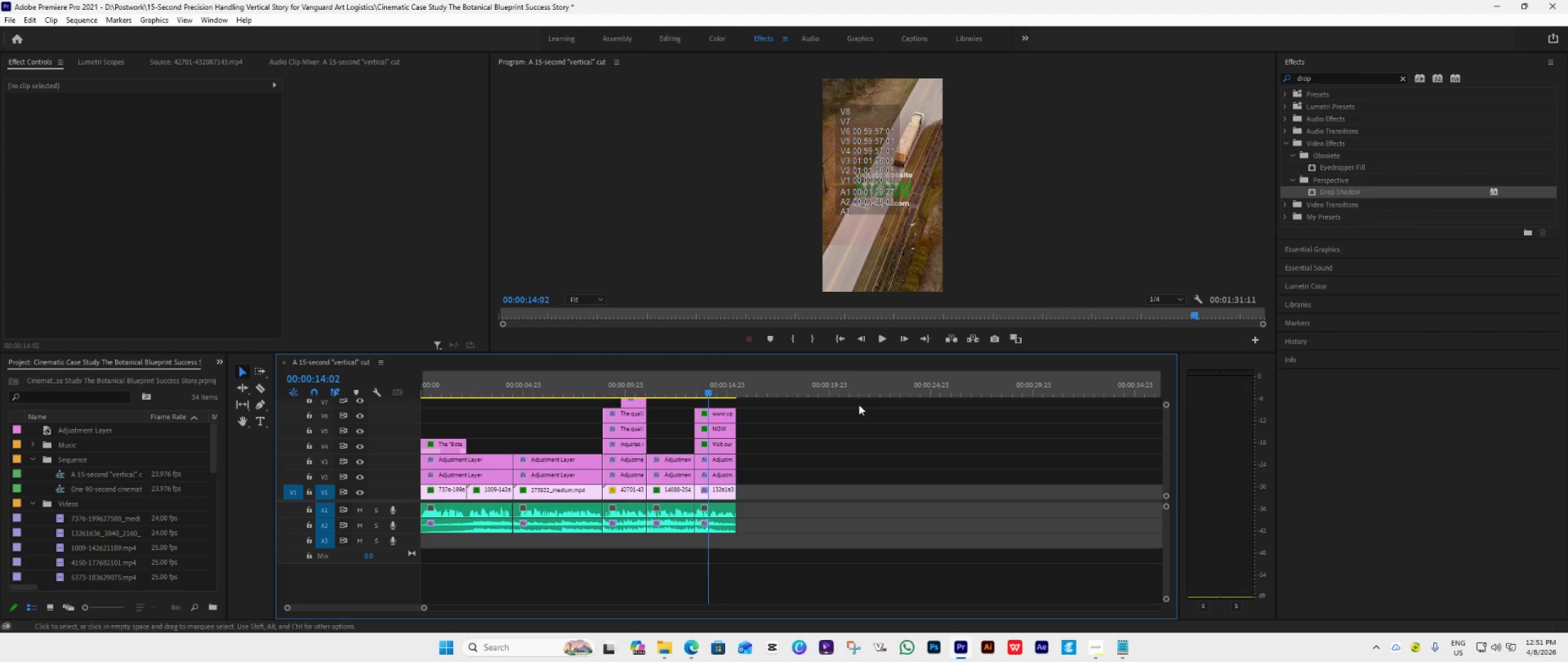 
left_click([842, 342])
 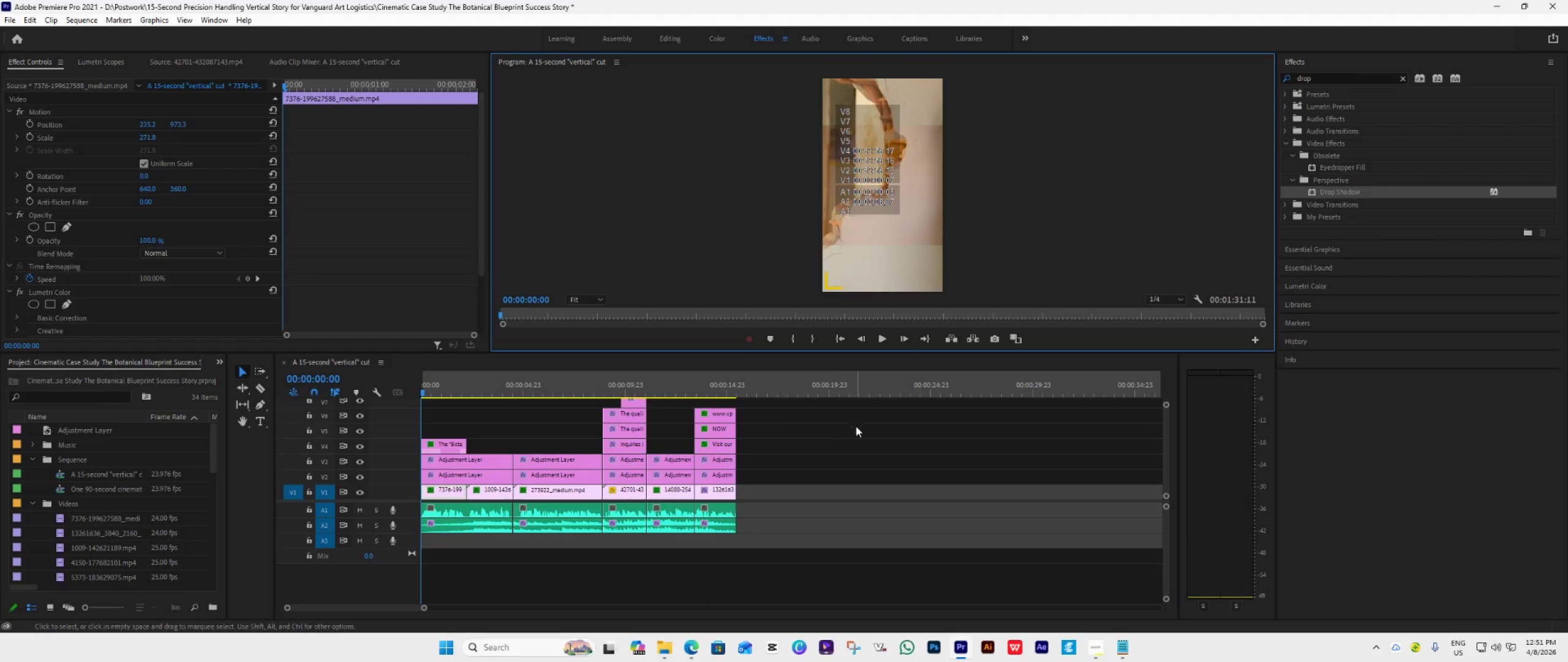 
key(Space)
 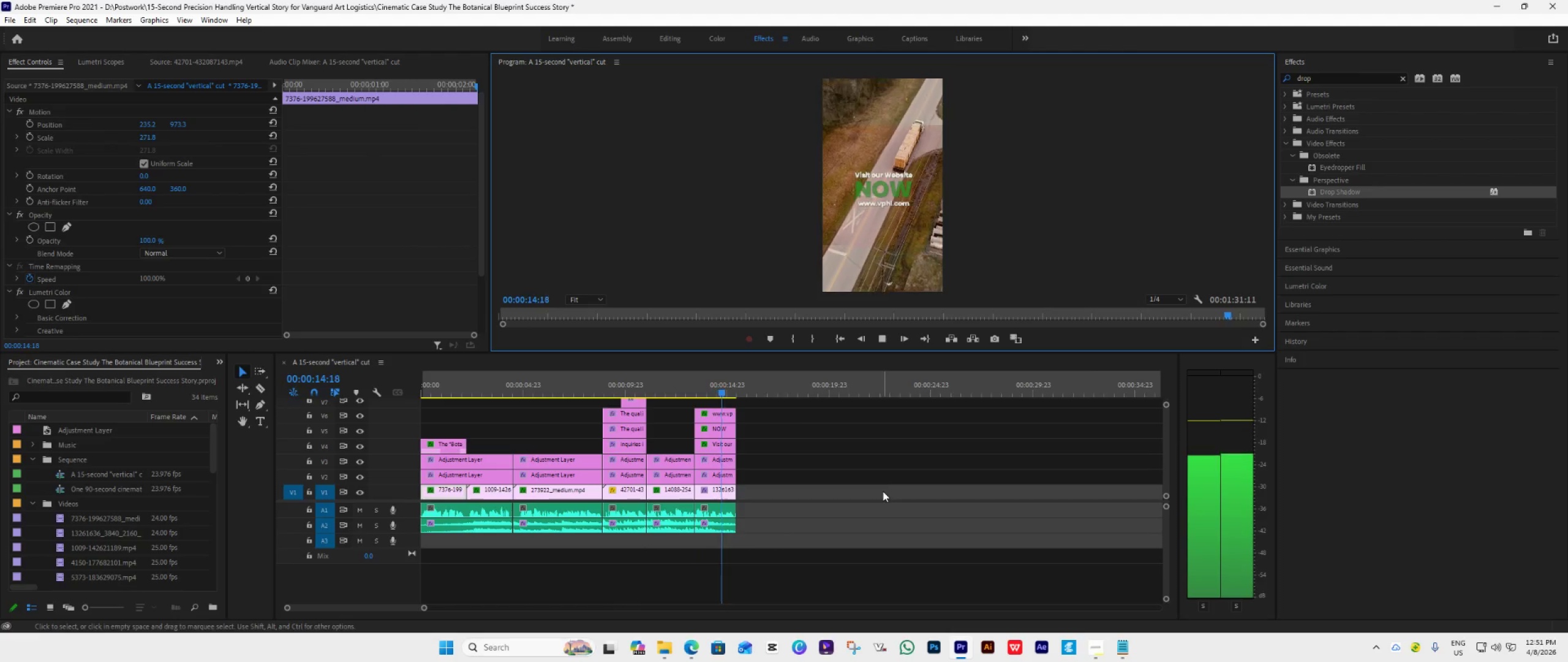 
wait(19.91)
 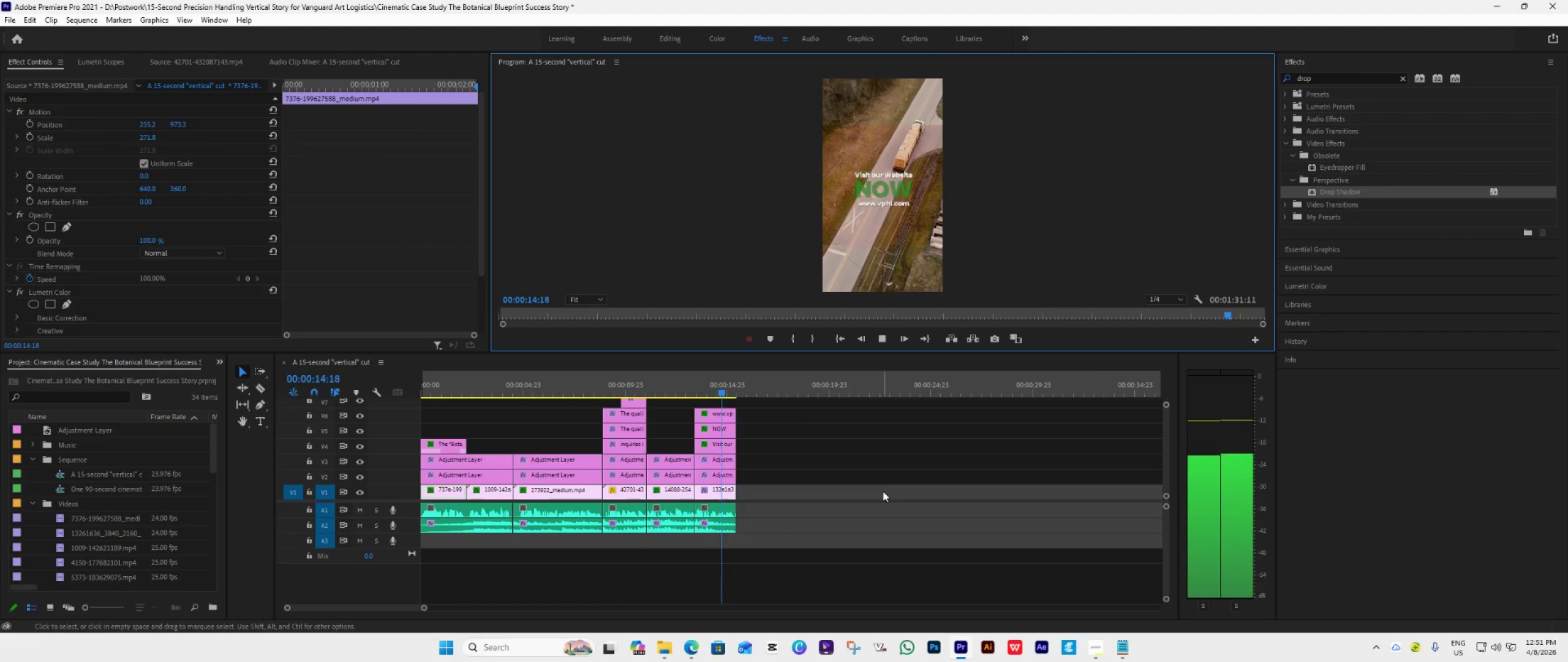 
left_click_drag(start_coordinate=[761, 352], to_coordinate=[767, 321])
 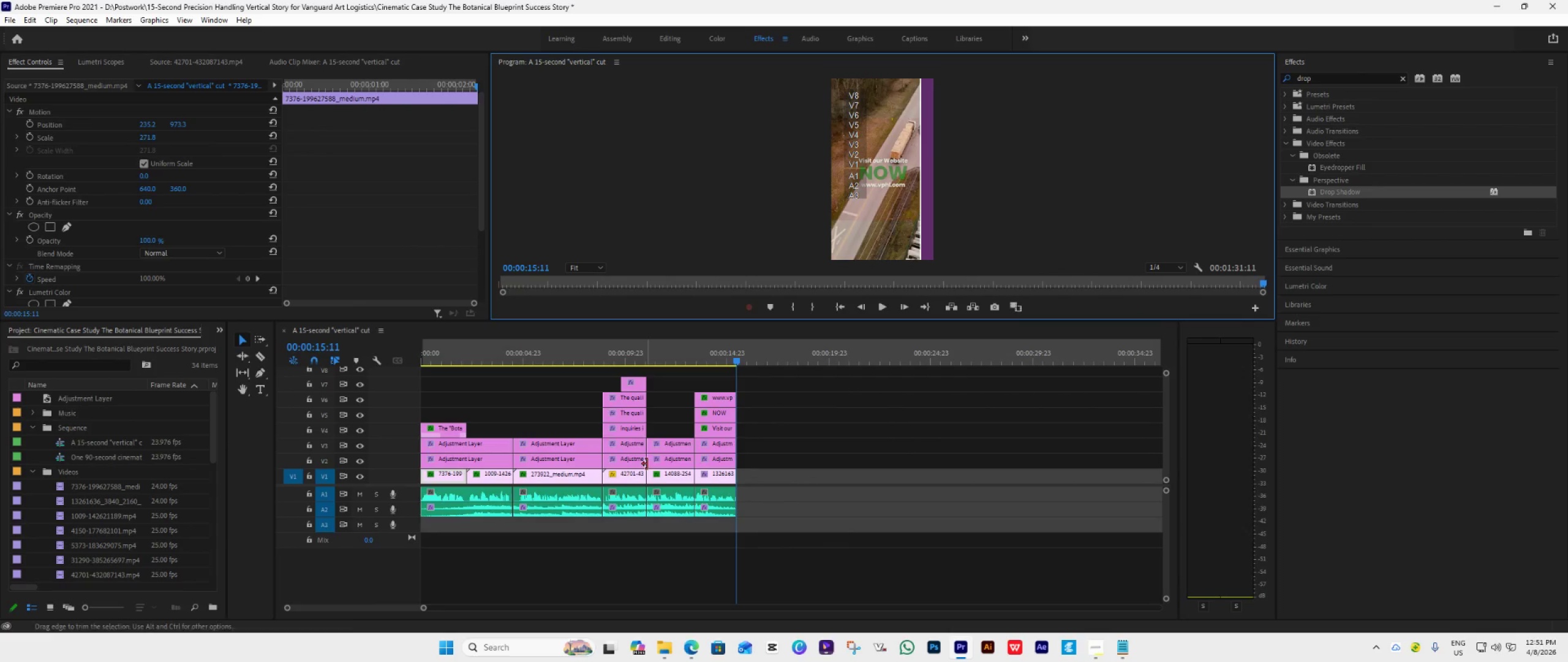 
left_click([713, 459])
 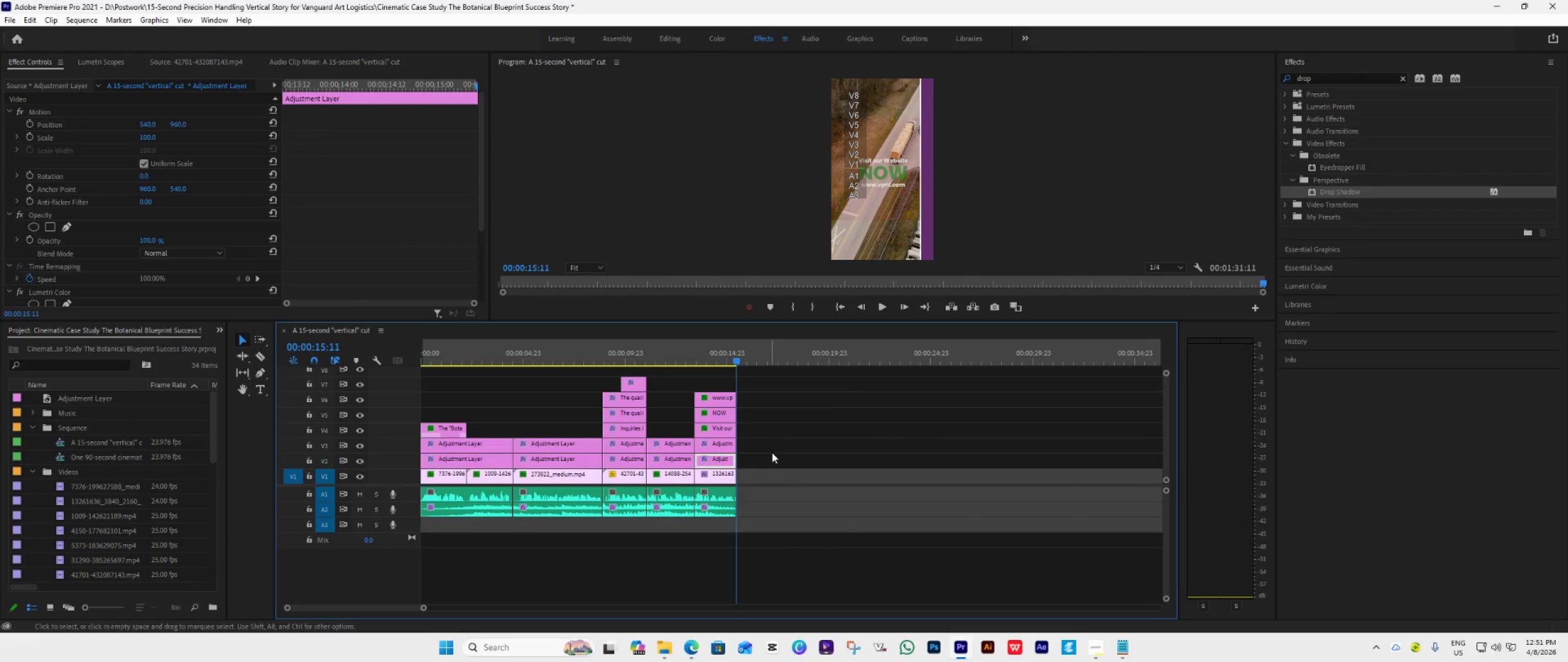 
wait(9.91)
 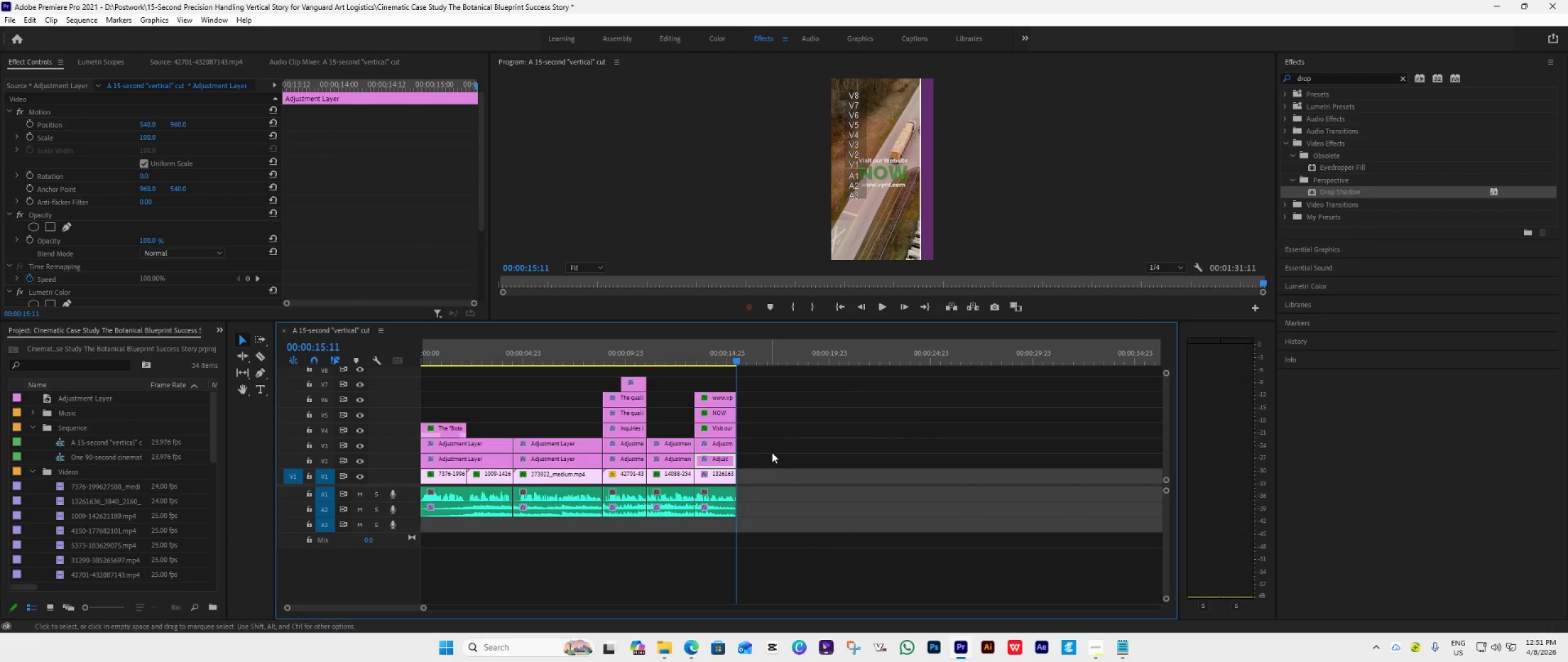 
left_click([723, 444])
 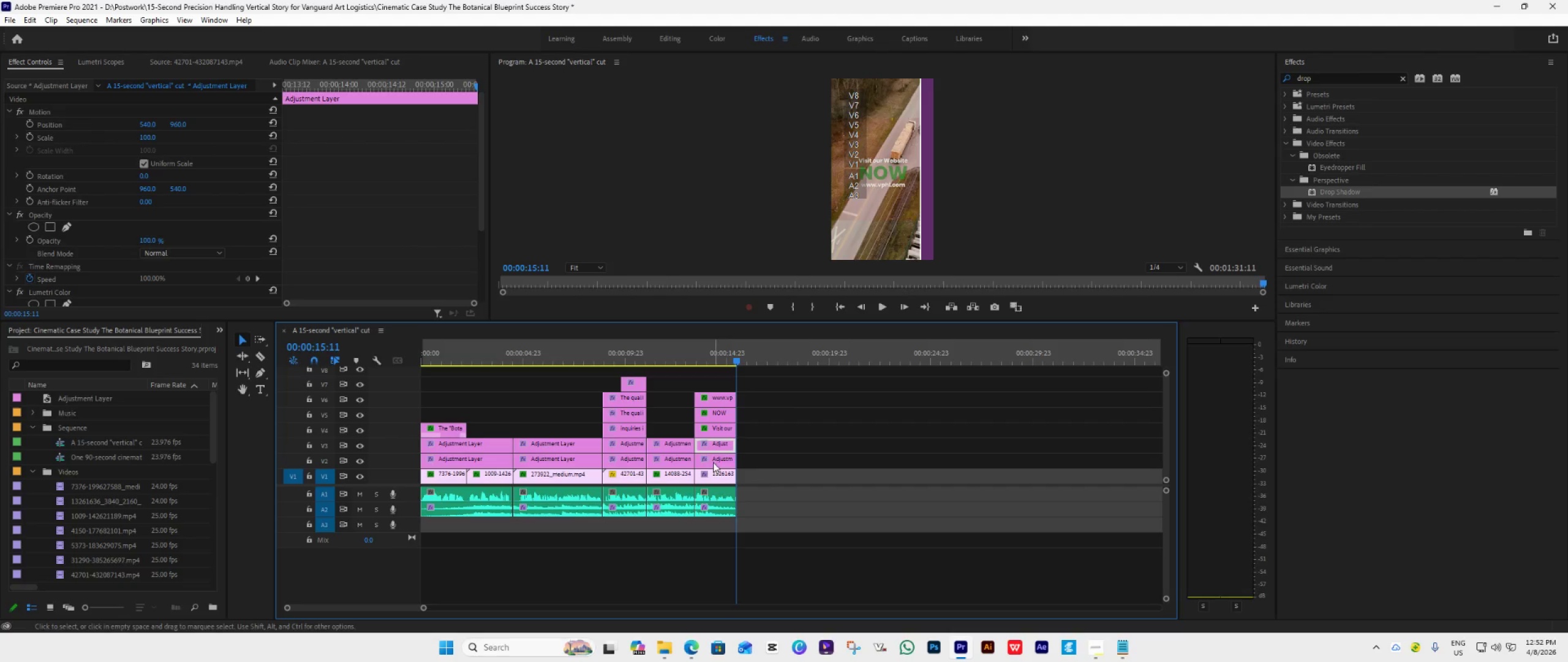 
double_click([716, 447])
 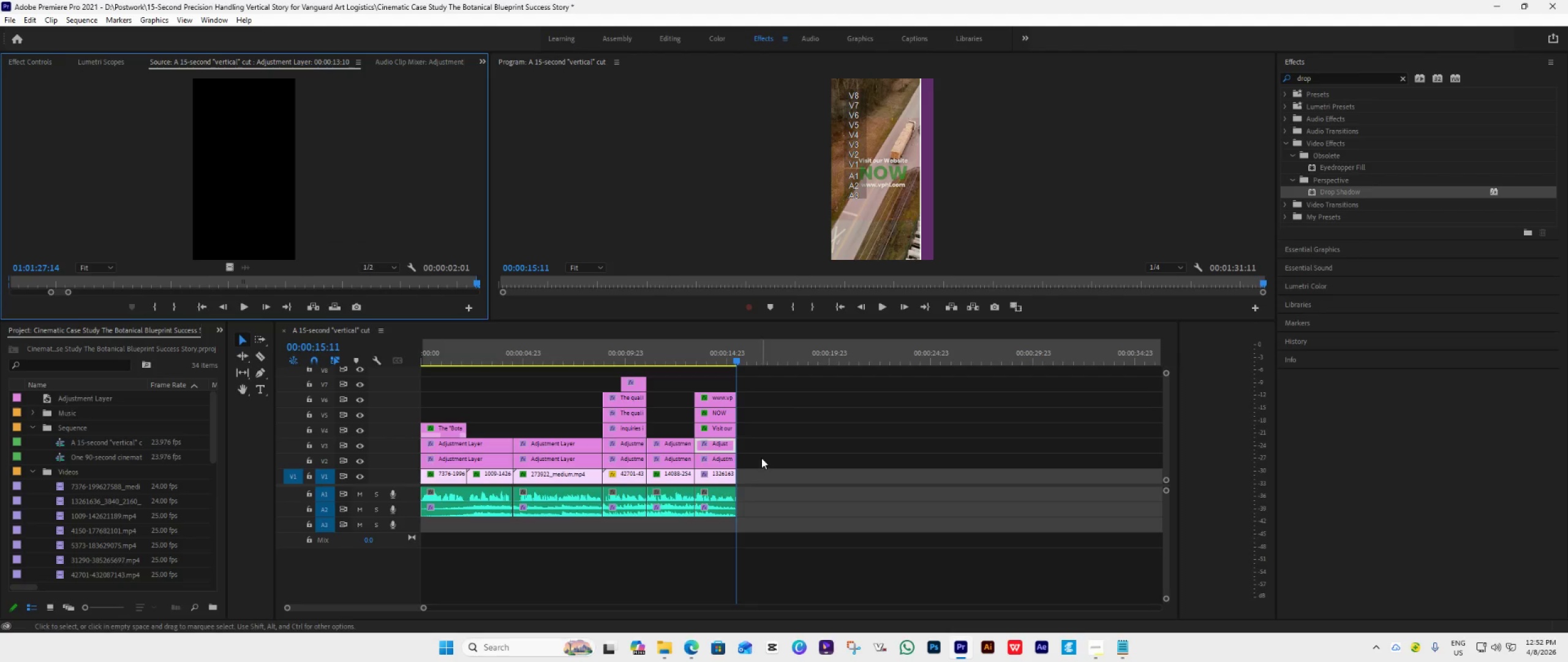 
left_click_drag(start_coordinate=[755, 460], to_coordinate=[437, 446])
 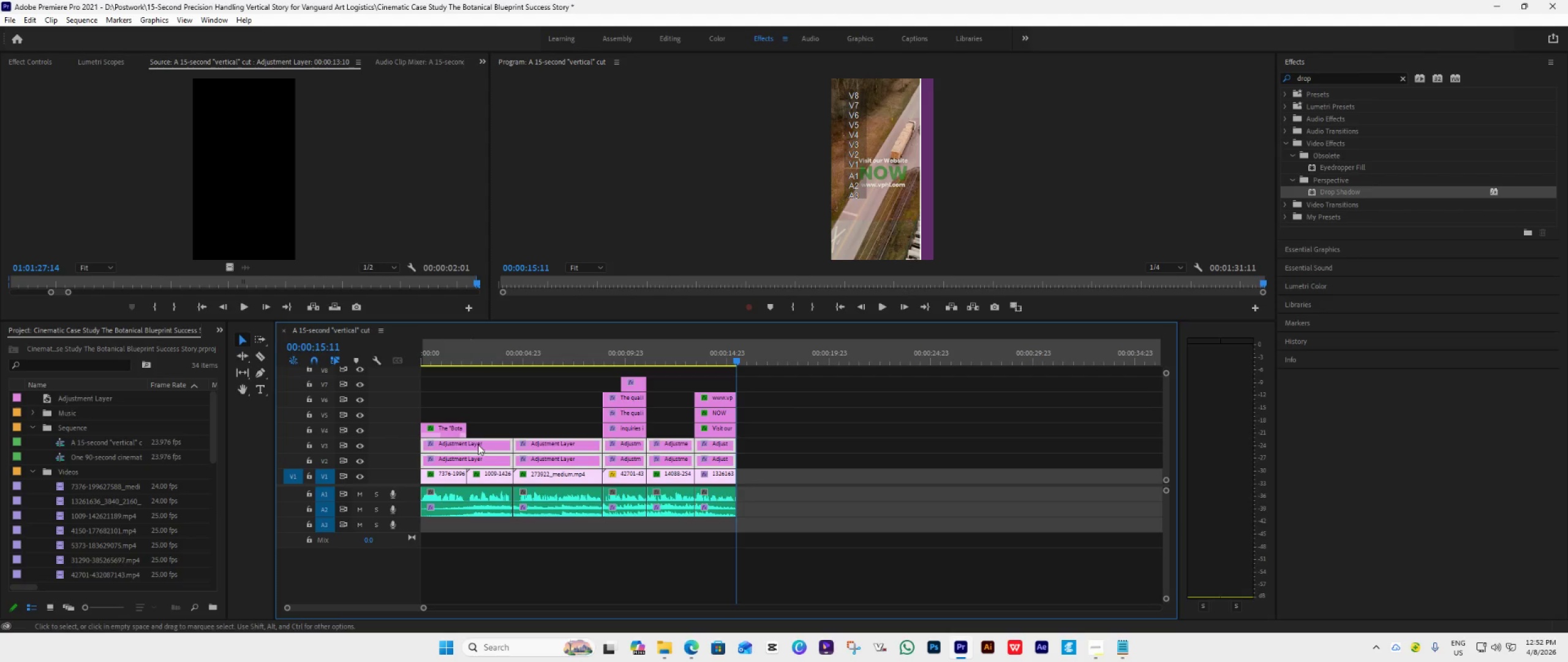 
right_click([481, 446])
 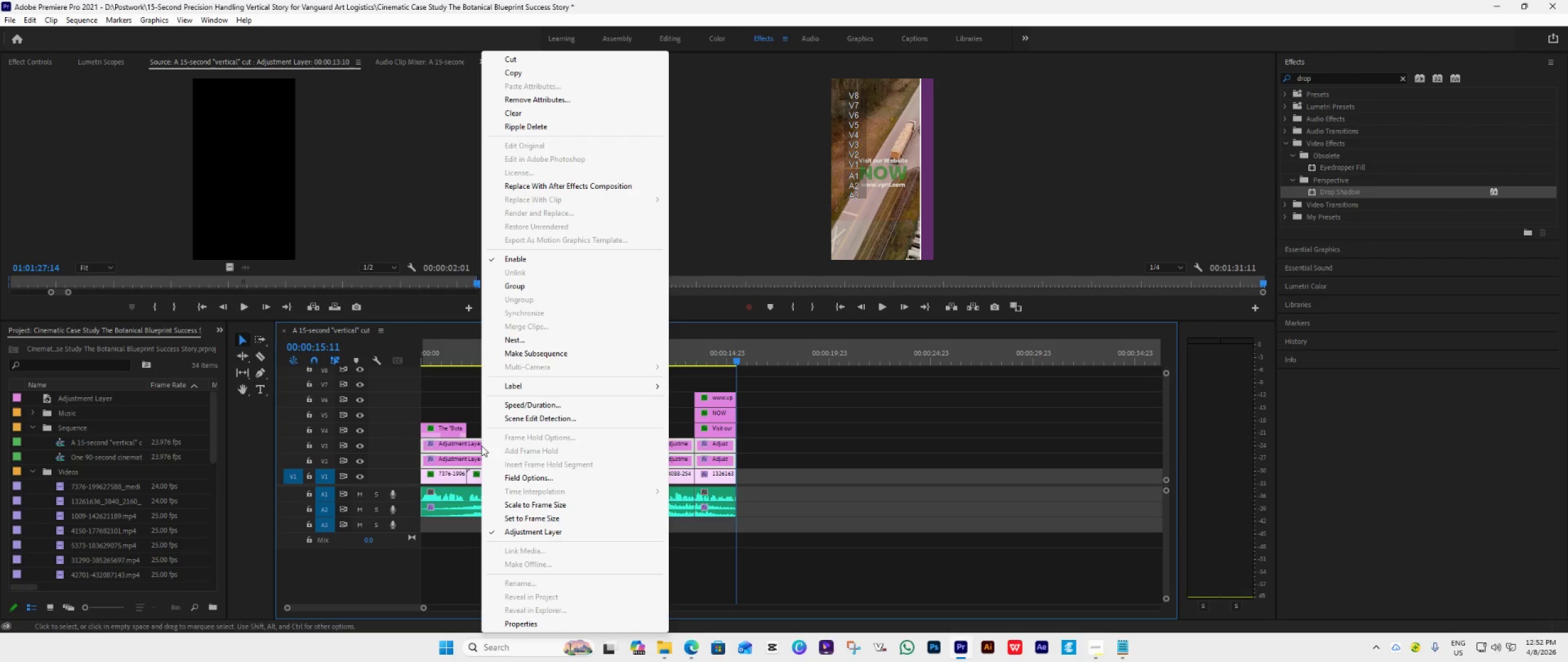 
wait(8.03)
 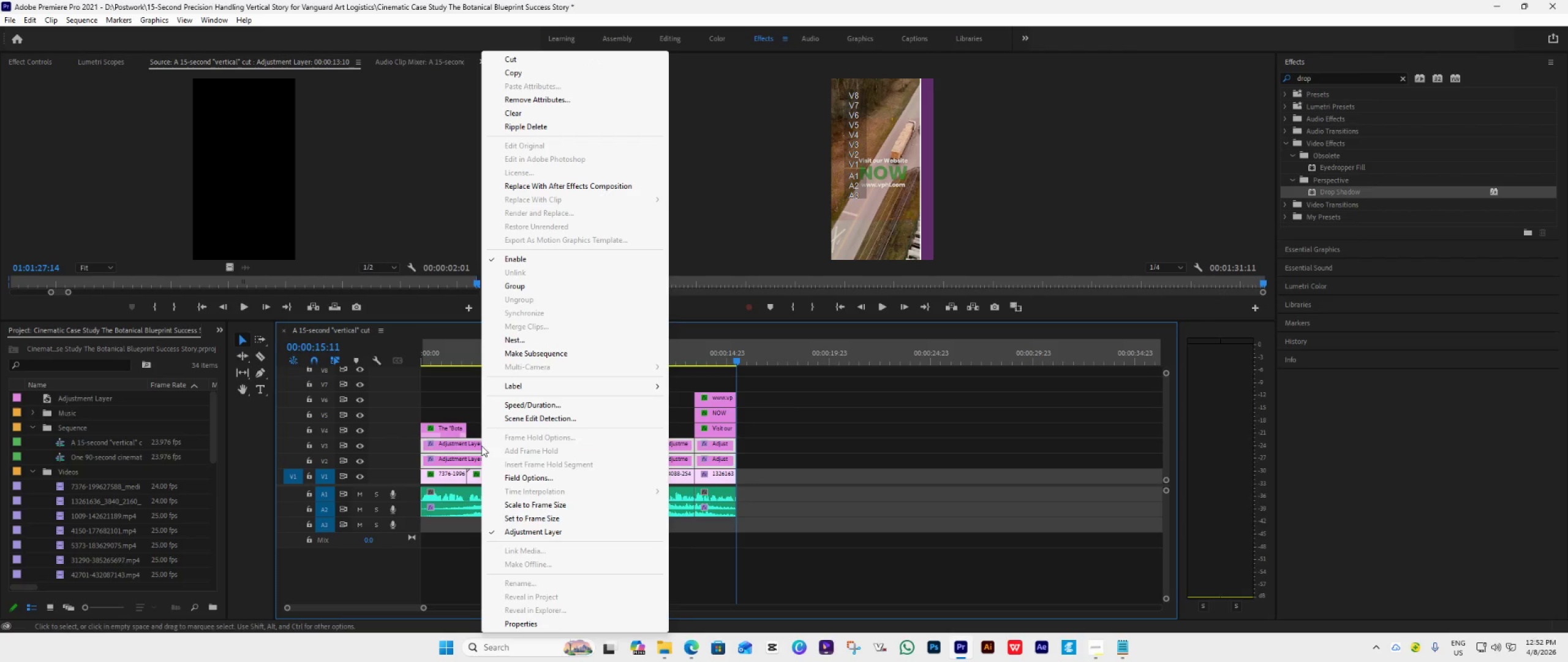 
left_click([554, 507])
 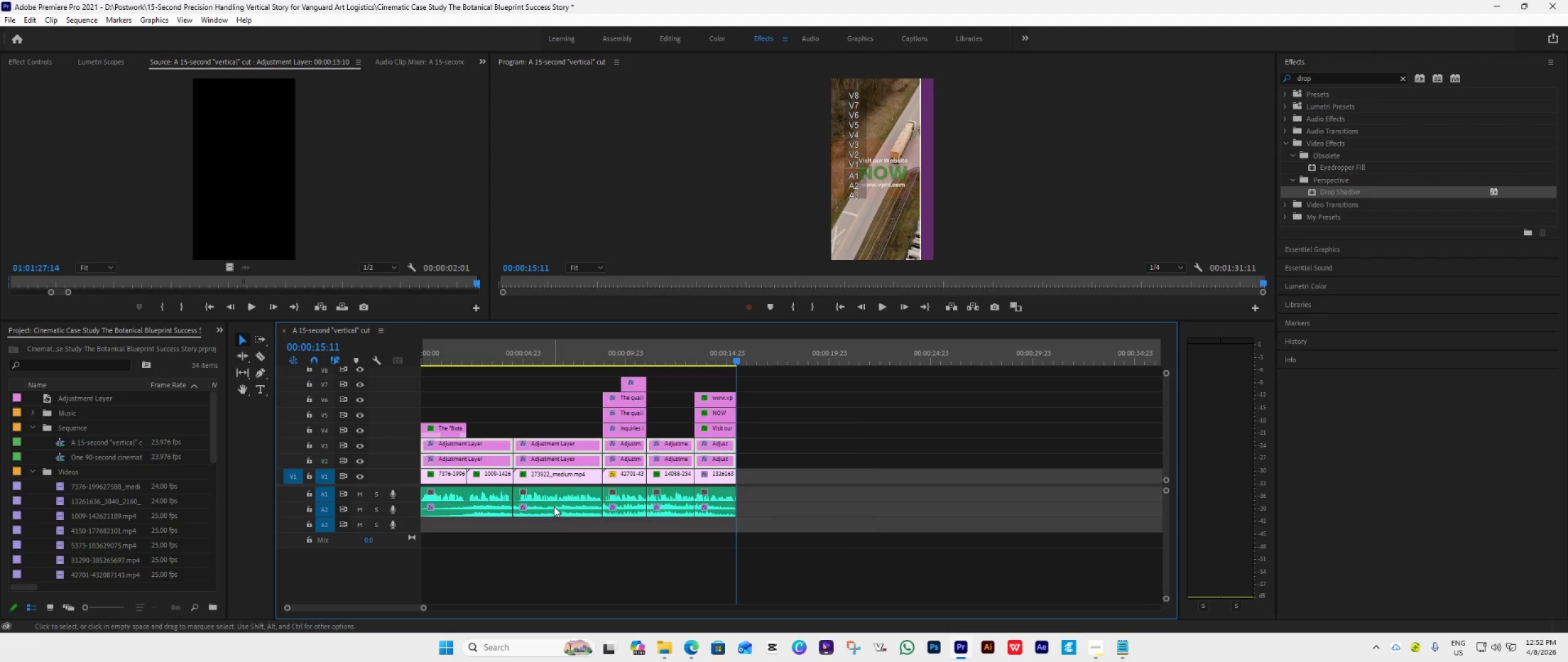 
right_click([558, 459])
 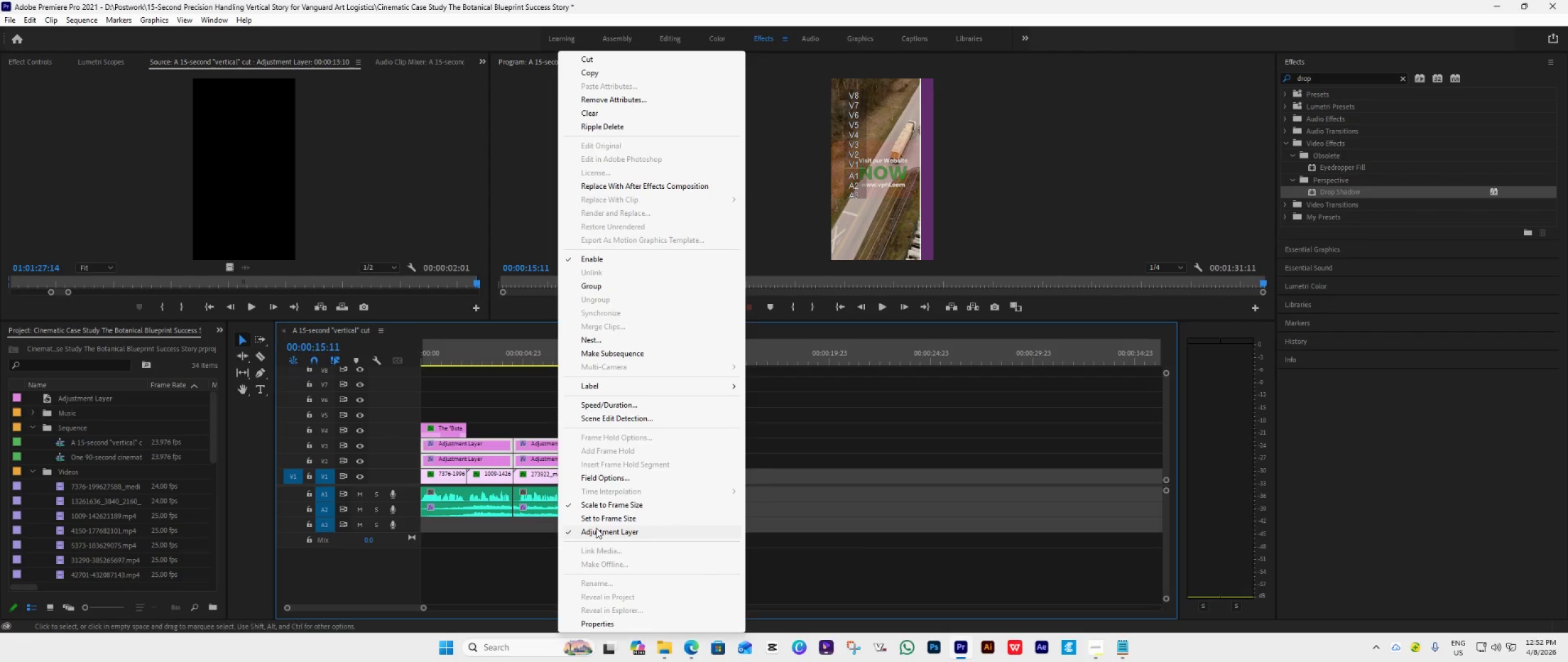 
left_click([609, 519])
 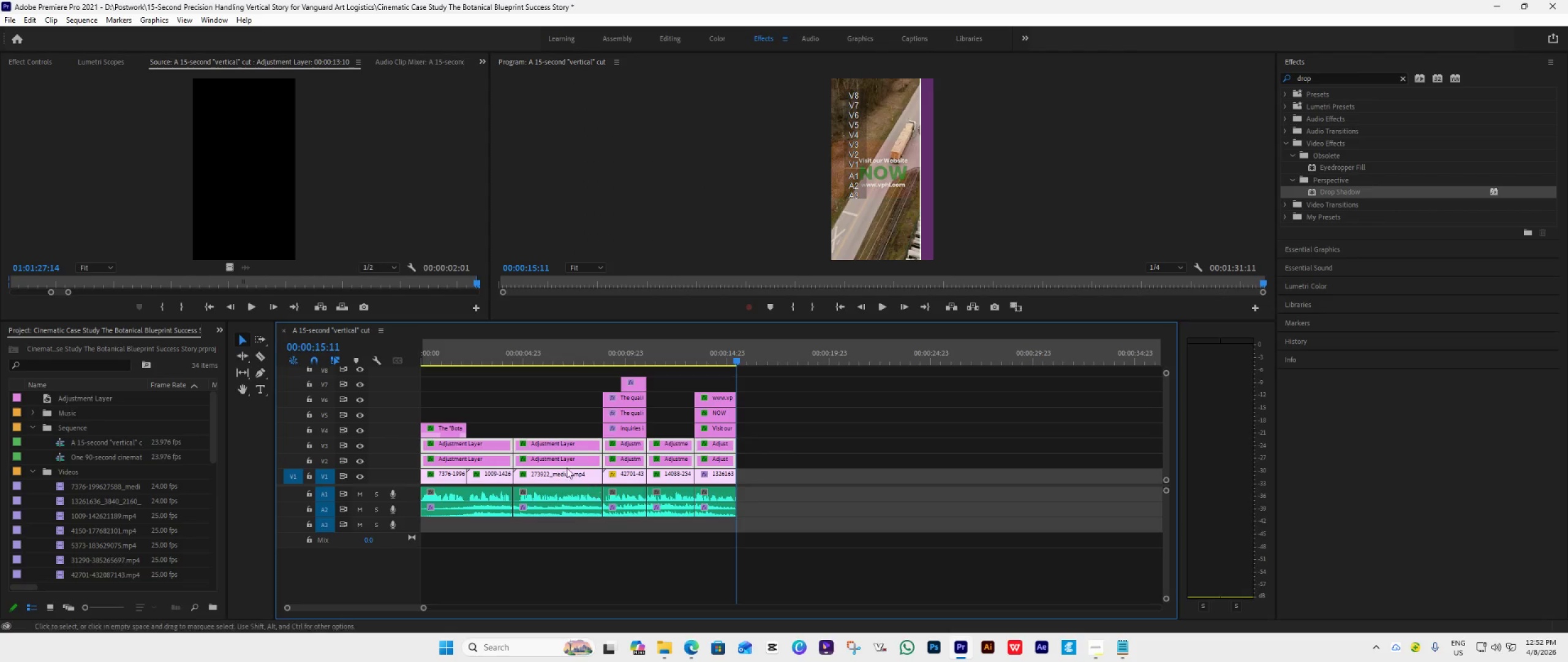 
right_click([565, 459])
 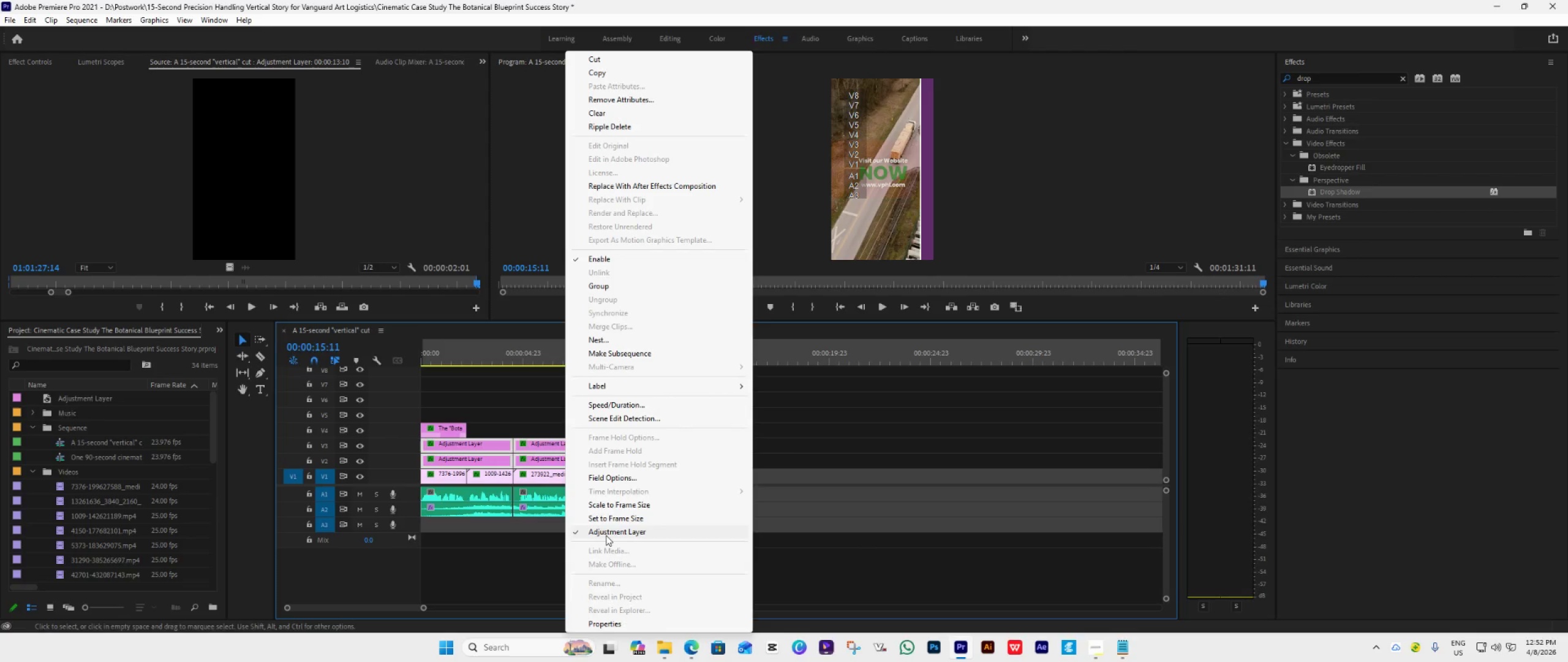 
left_click([606, 533])
 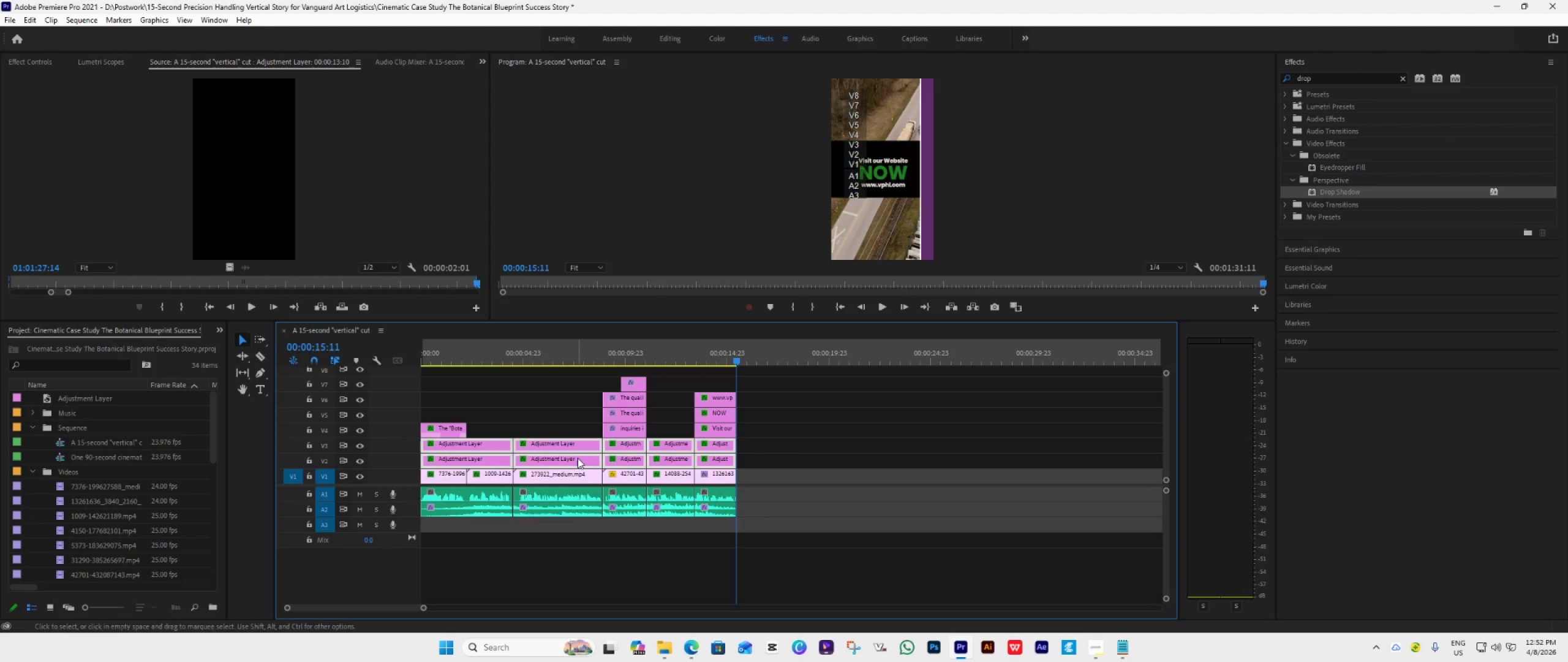 
right_click([567, 447])
 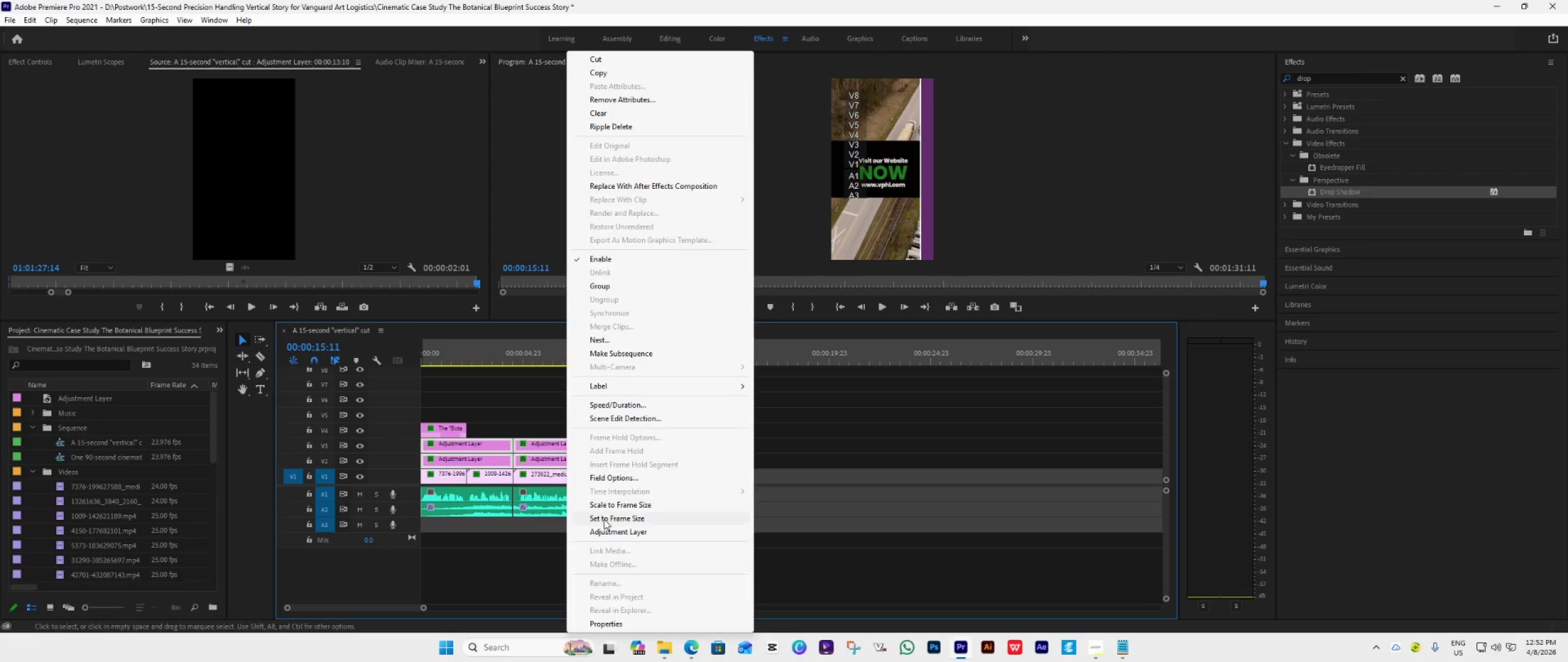 
left_click([609, 528])
 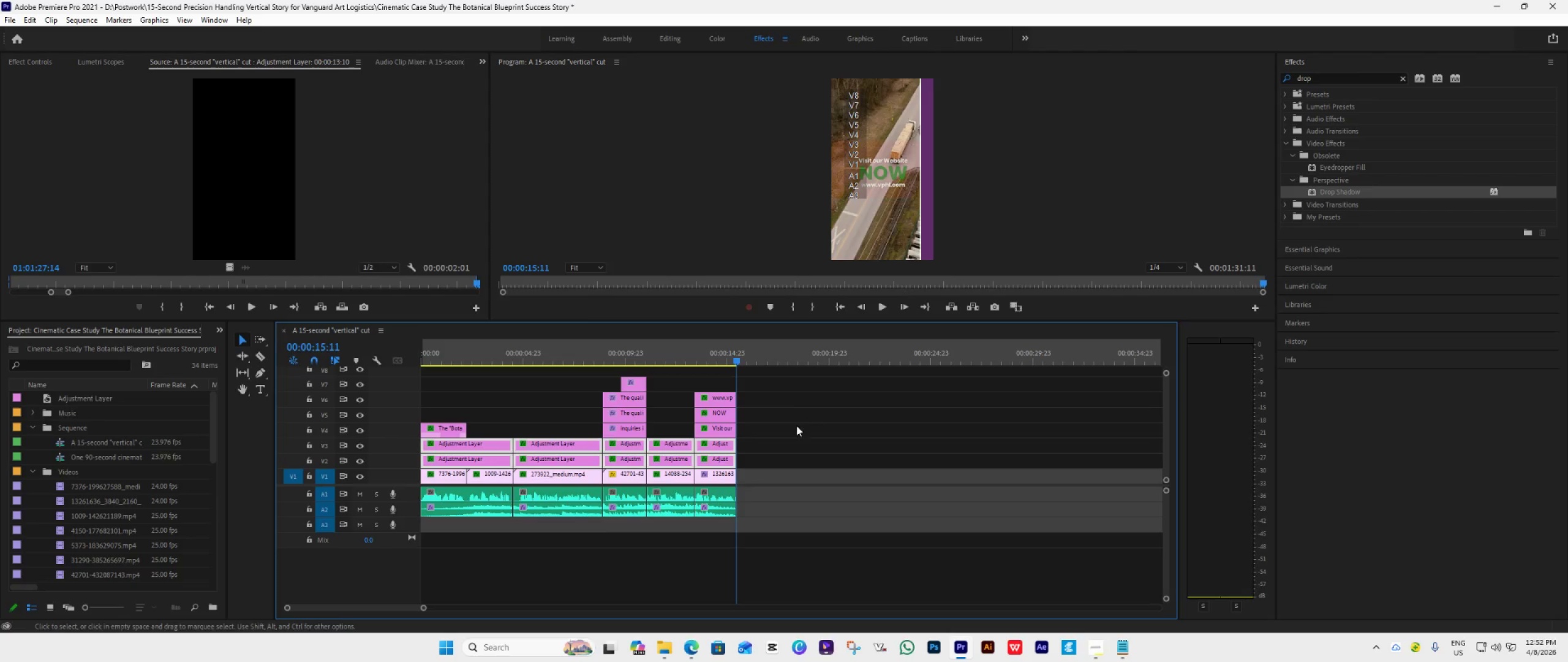 
left_click([769, 442])
 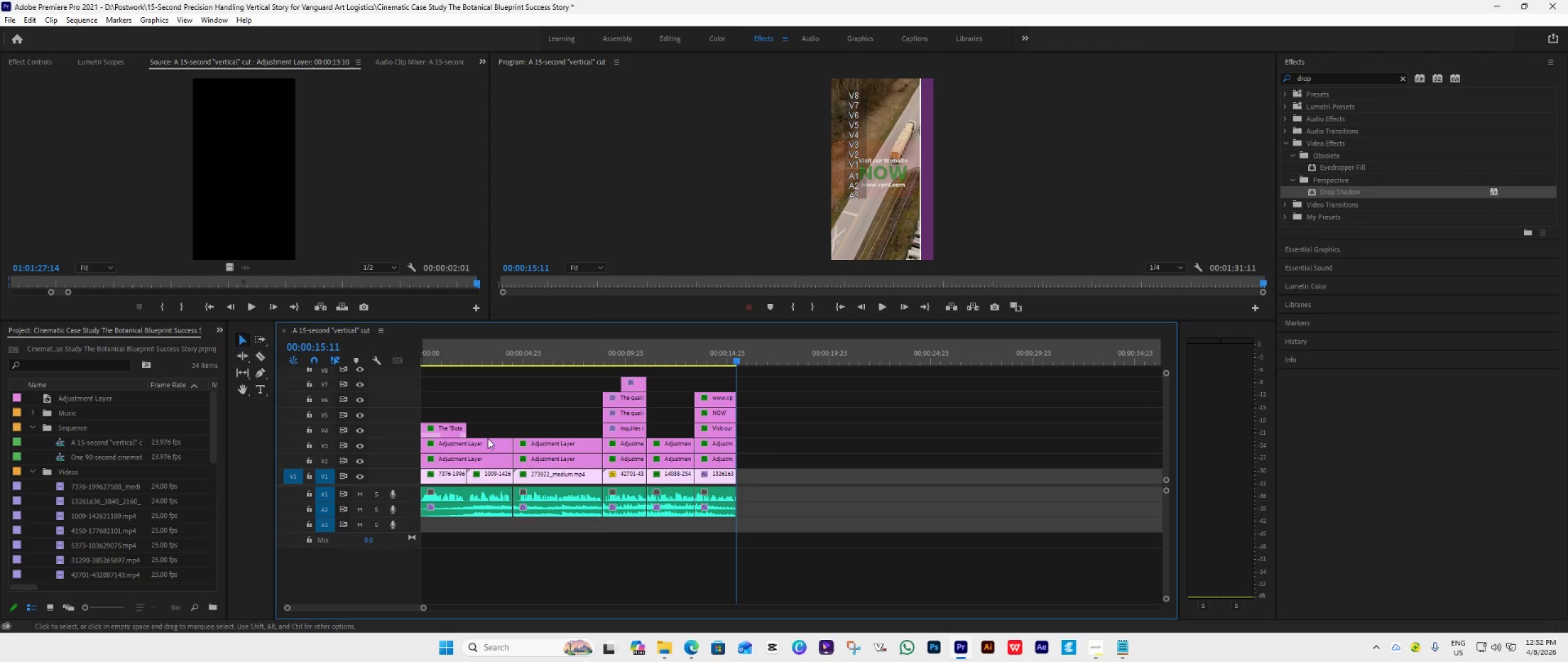 
left_click([484, 441])
 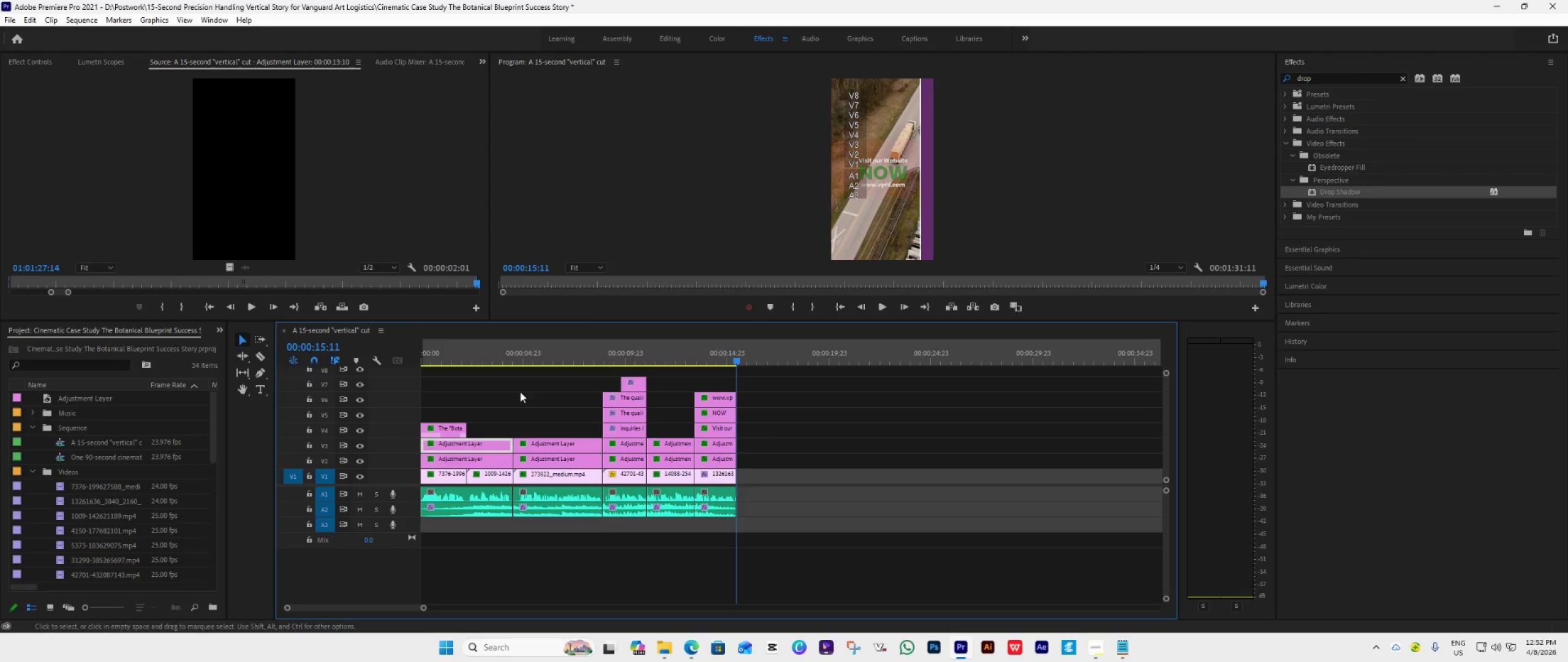 
left_click([496, 357])
 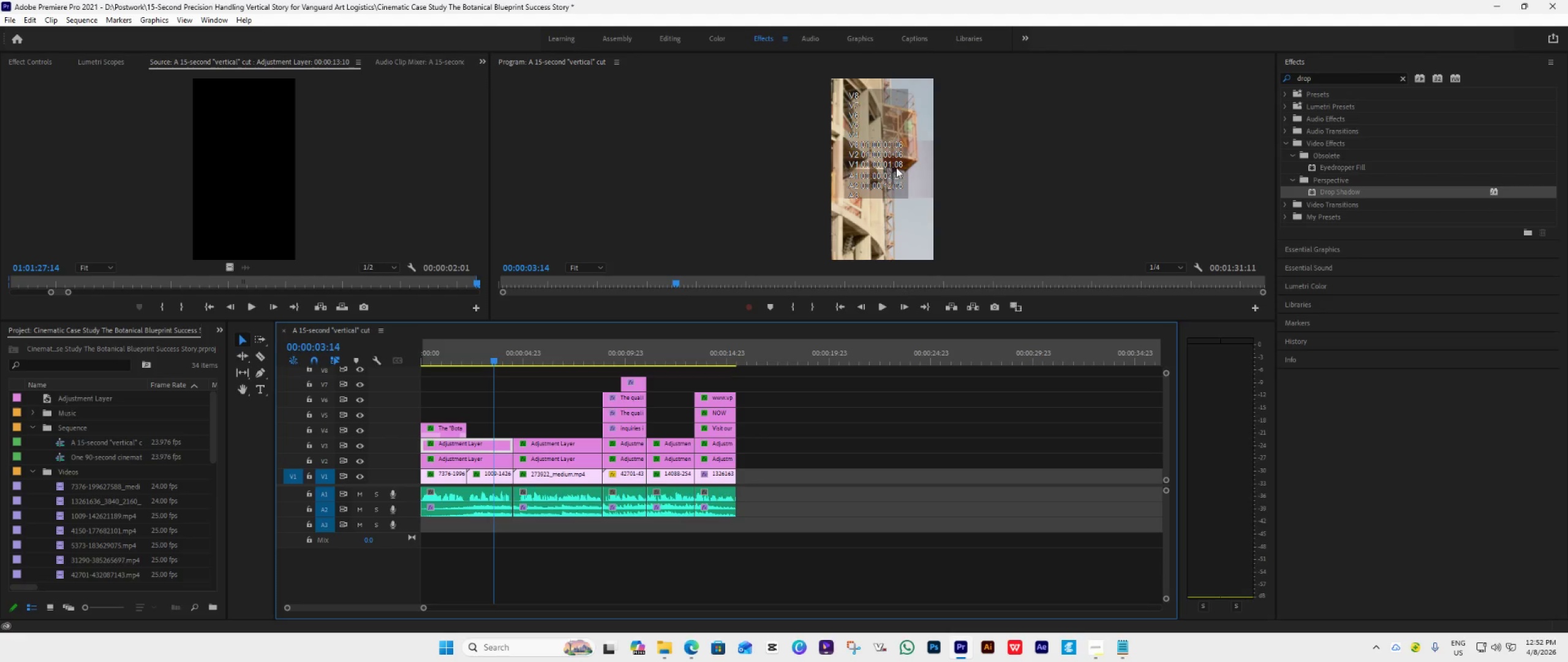 
double_click([911, 166])
 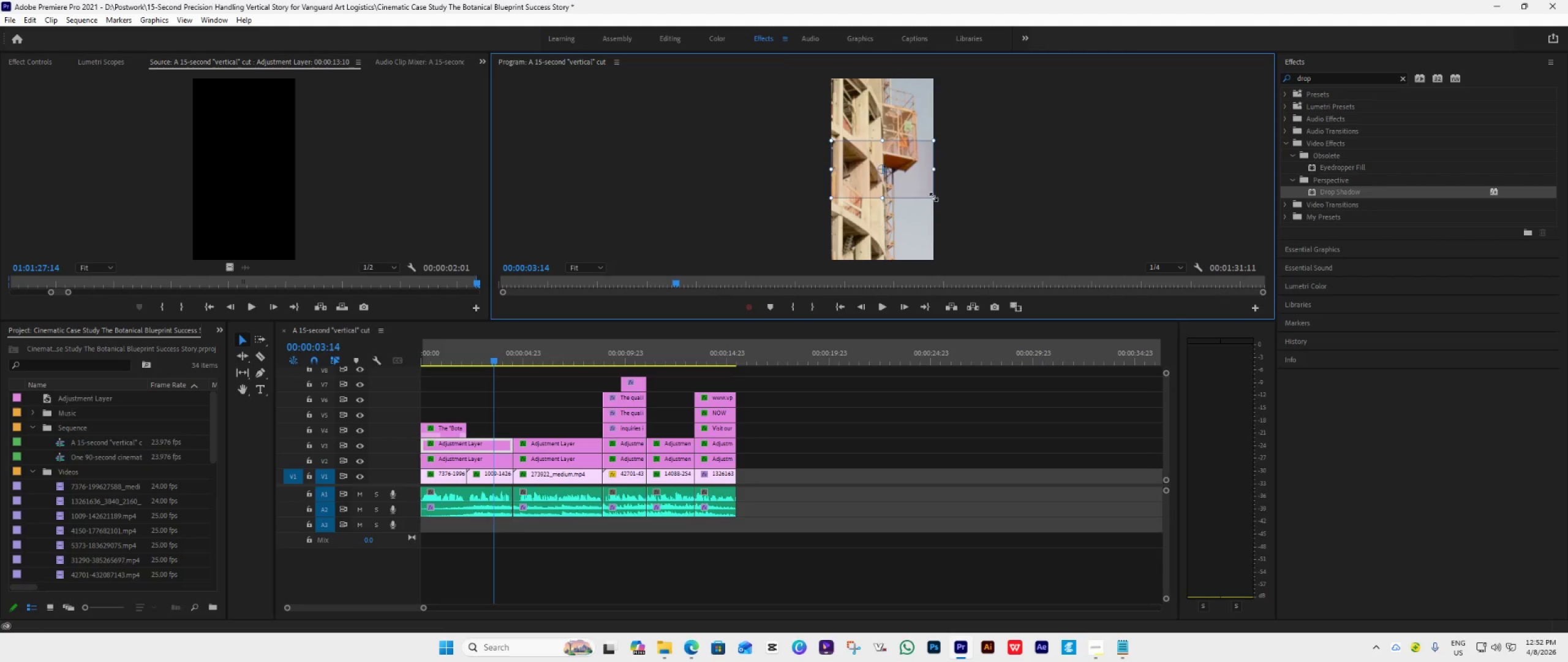 
left_click_drag(start_coordinate=[933, 197], to_coordinate=[975, 261])
 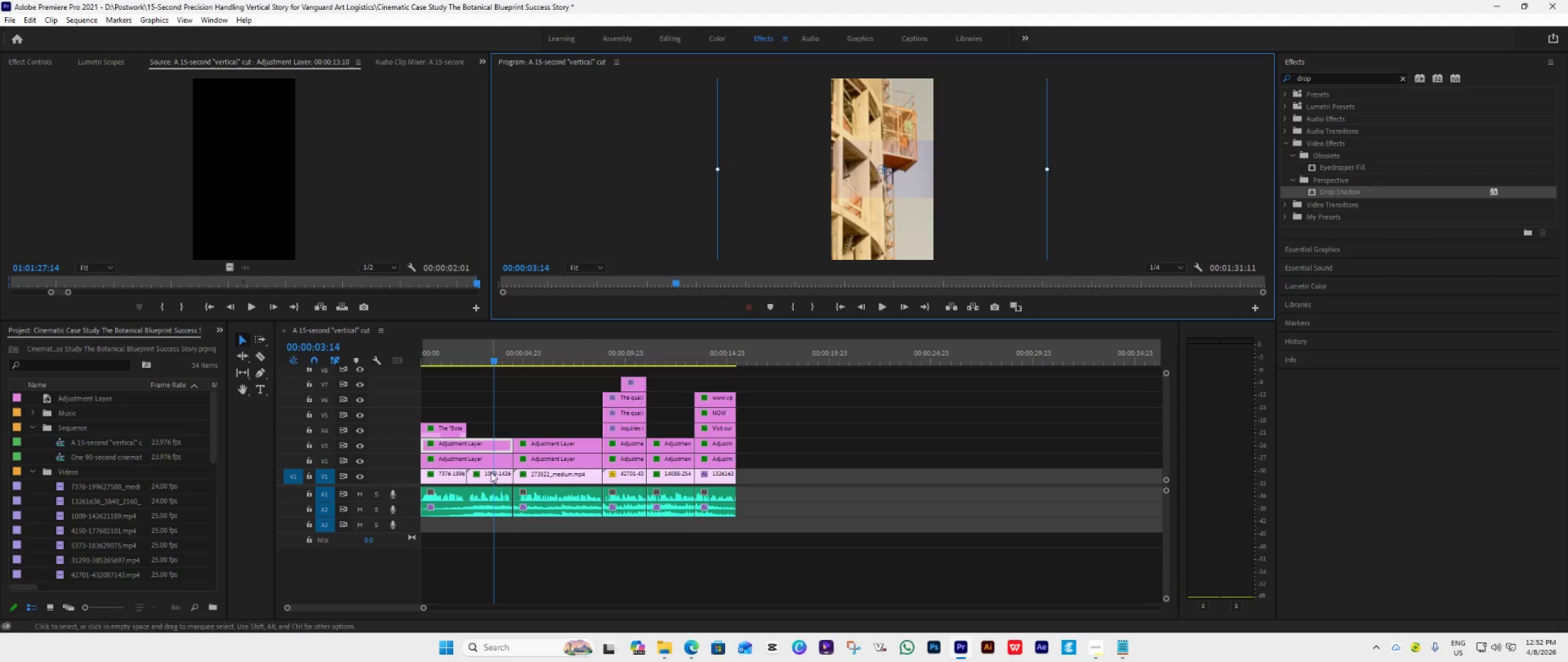 
left_click([492, 463])
 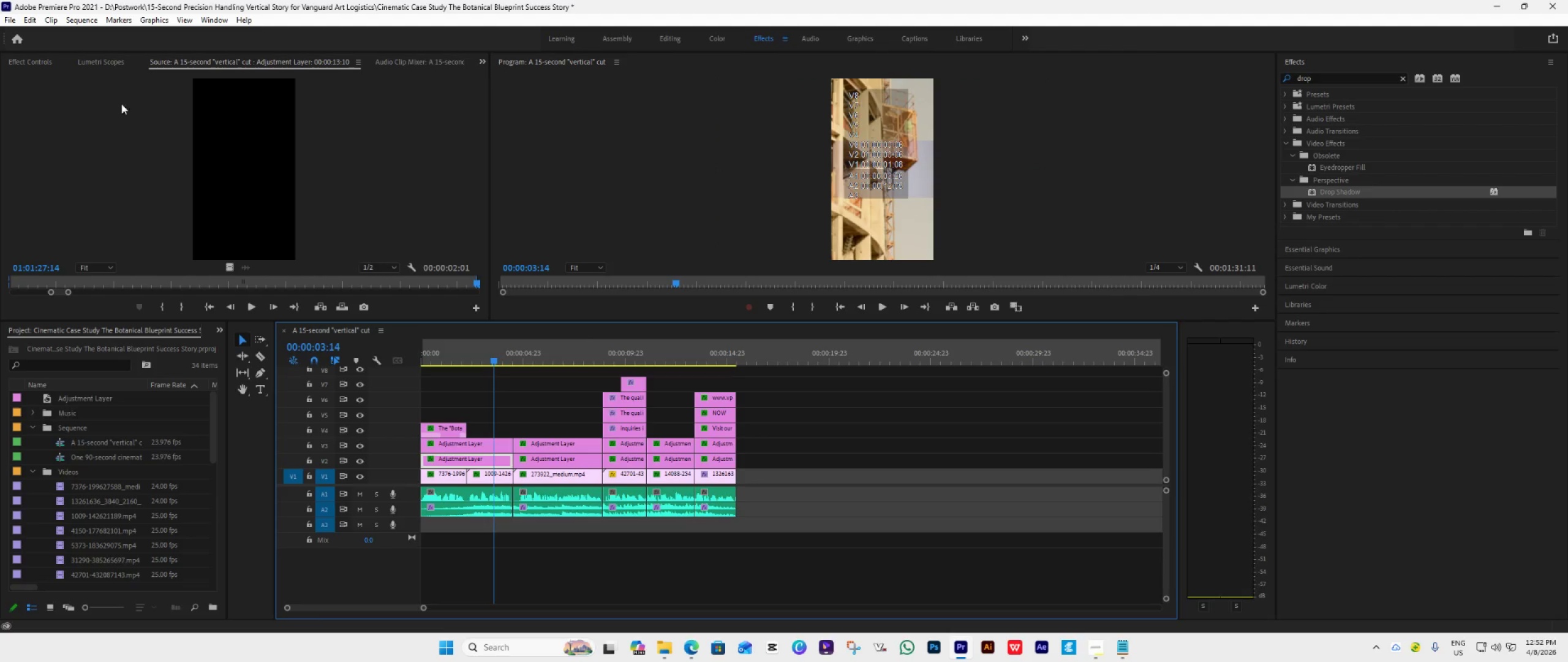 
left_click([28, 56])
 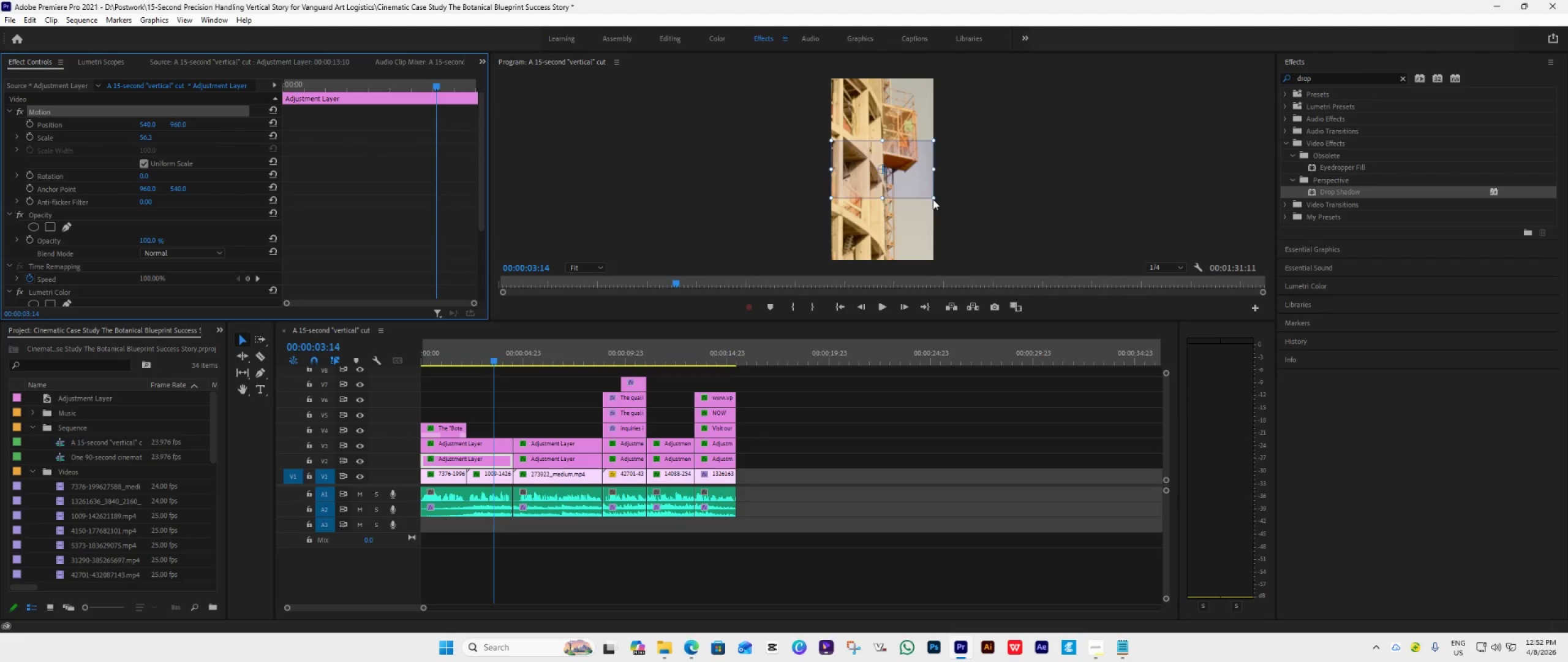 
wait(5.17)
 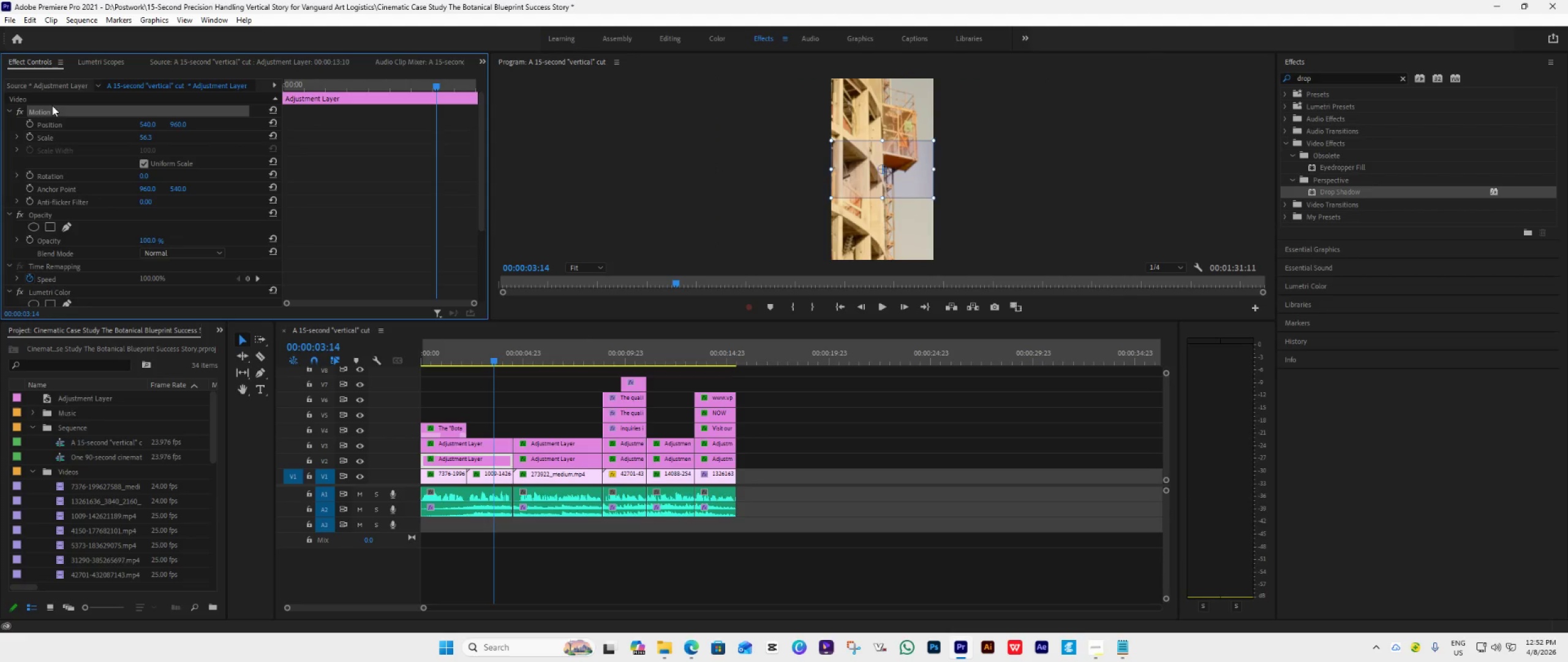 
left_click_drag(start_coordinate=[933, 197], to_coordinate=[981, 264])
 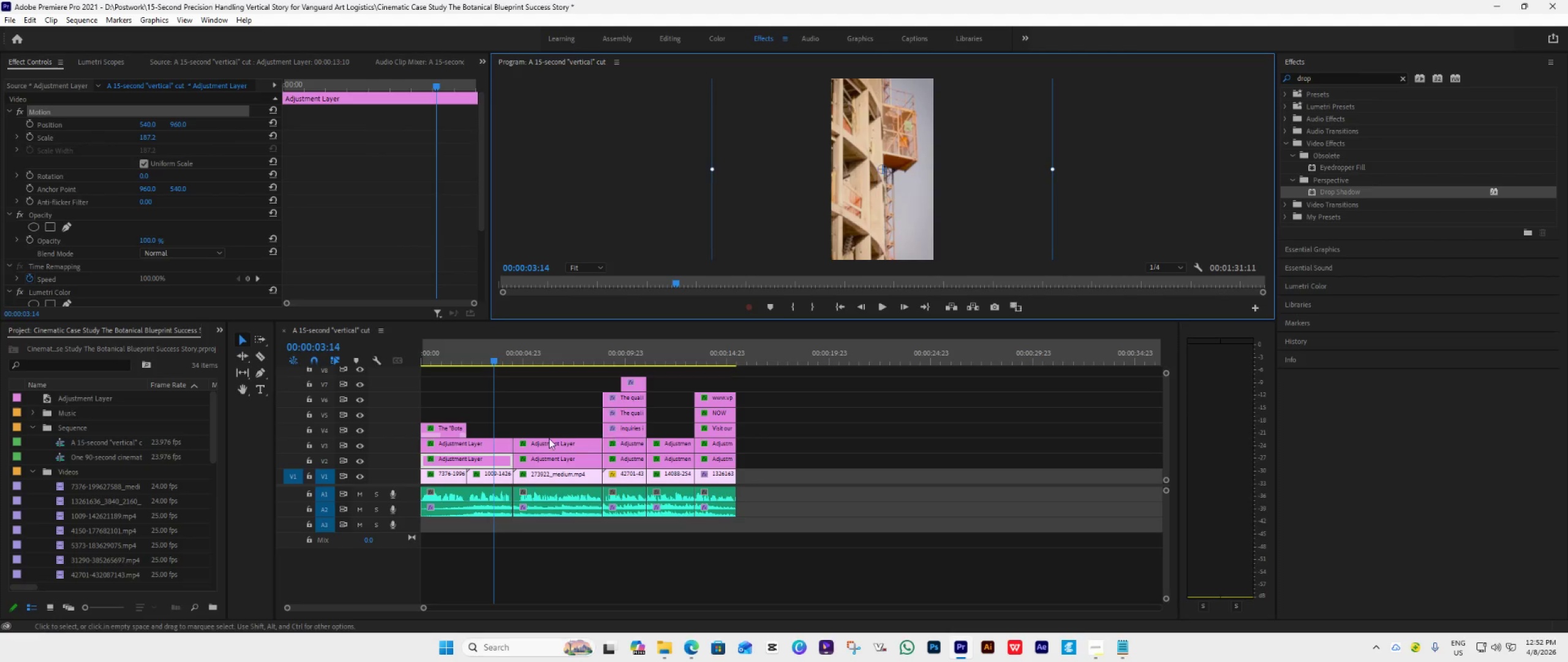 
left_click([541, 439])
 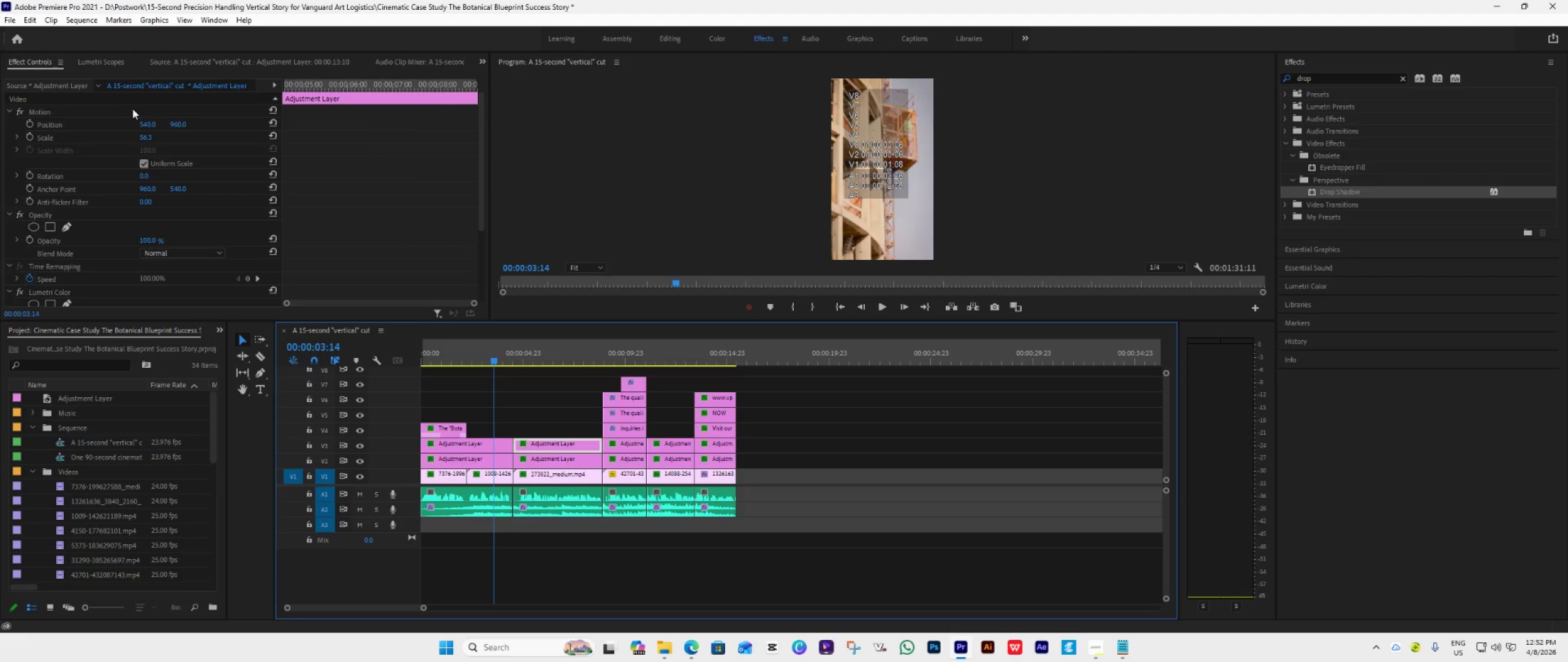 
left_click([94, 115])
 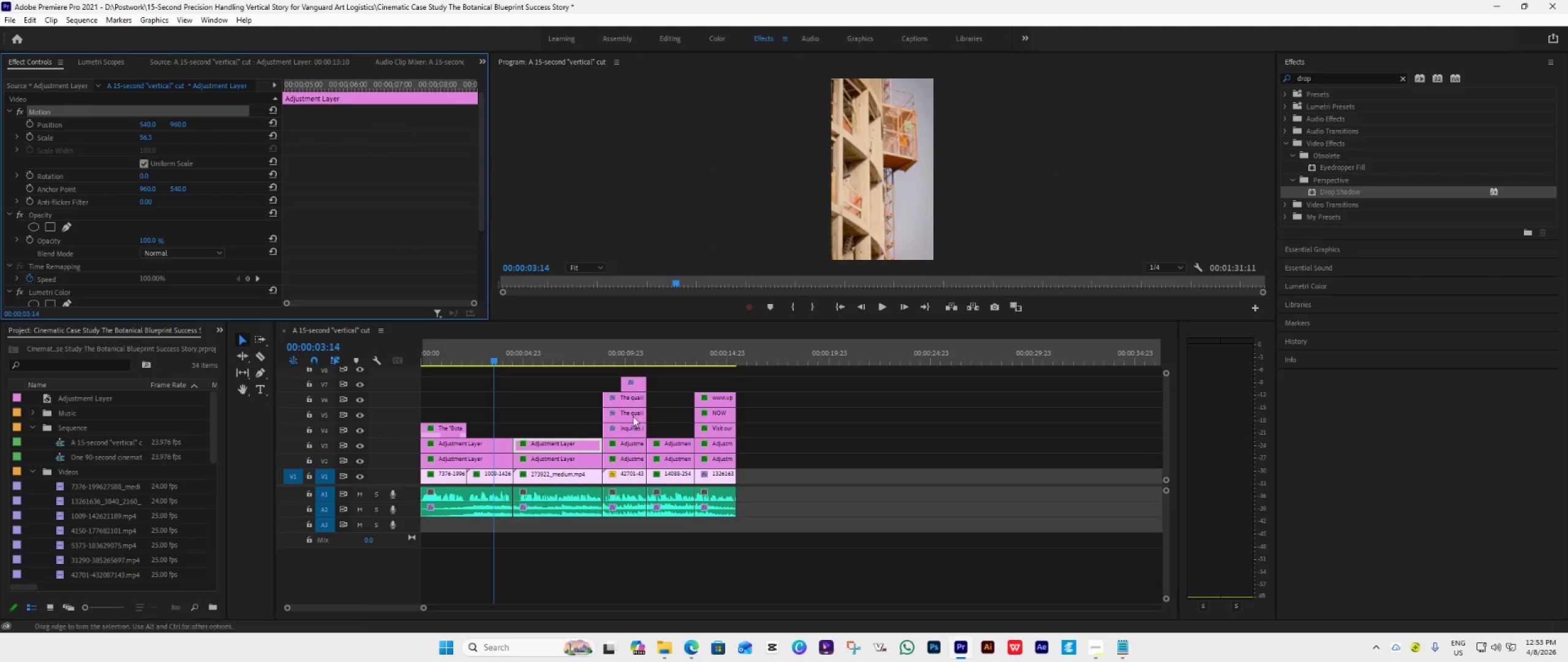 
left_click([572, 357])
 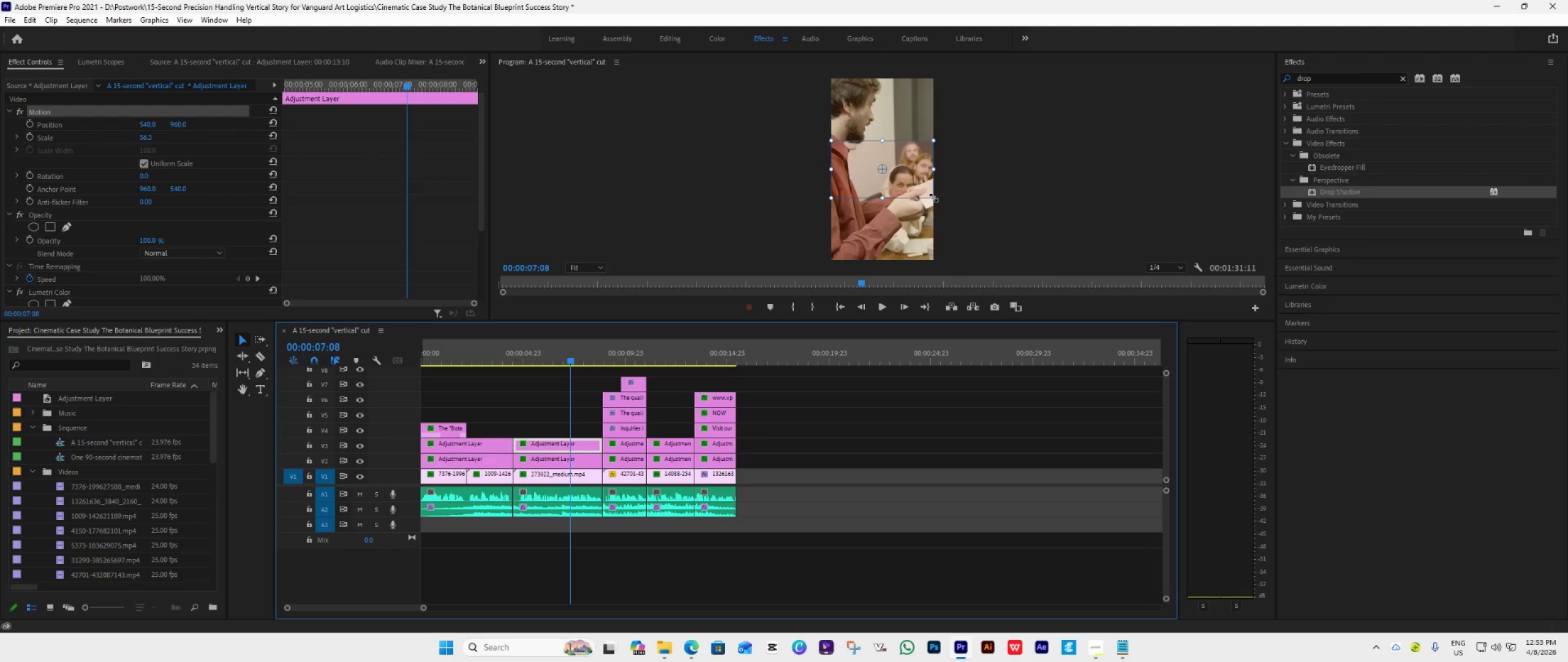 
left_click_drag(start_coordinate=[933, 198], to_coordinate=[989, 267])
 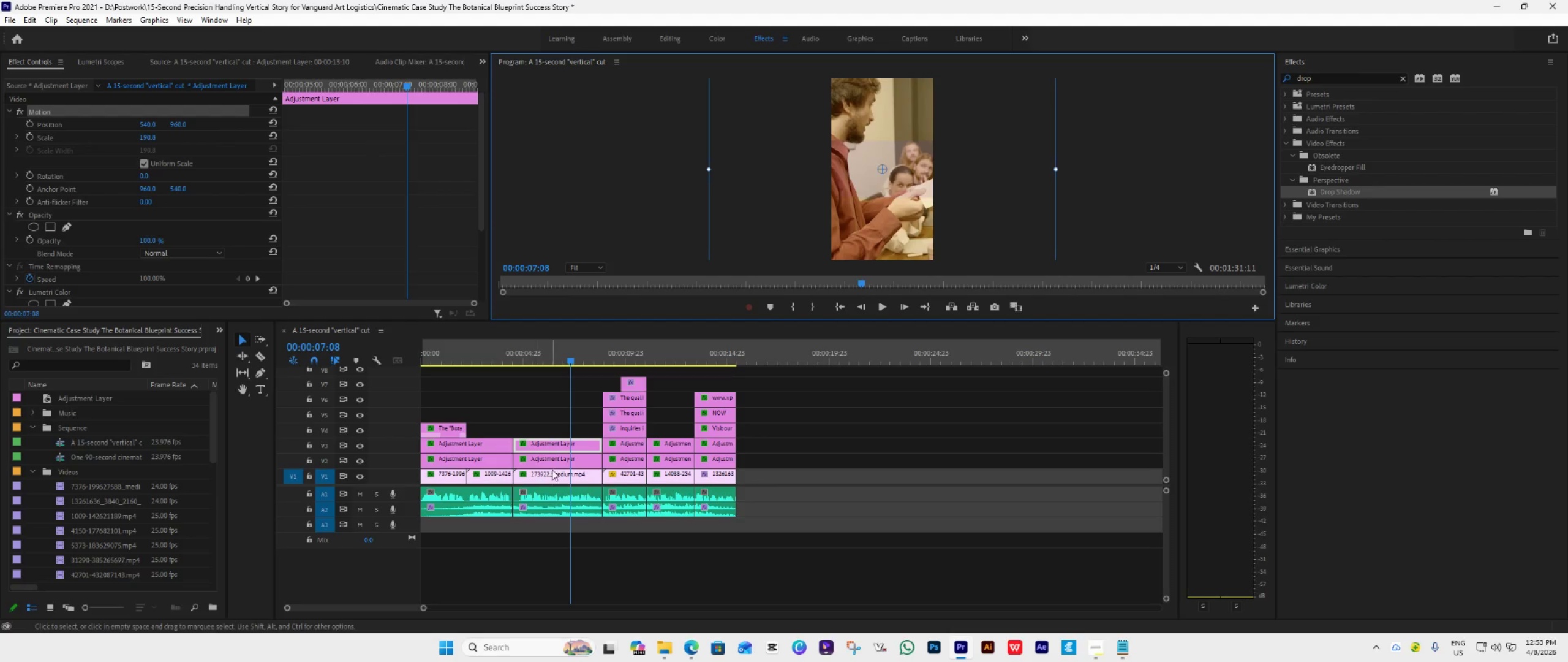 
left_click([556, 463])
 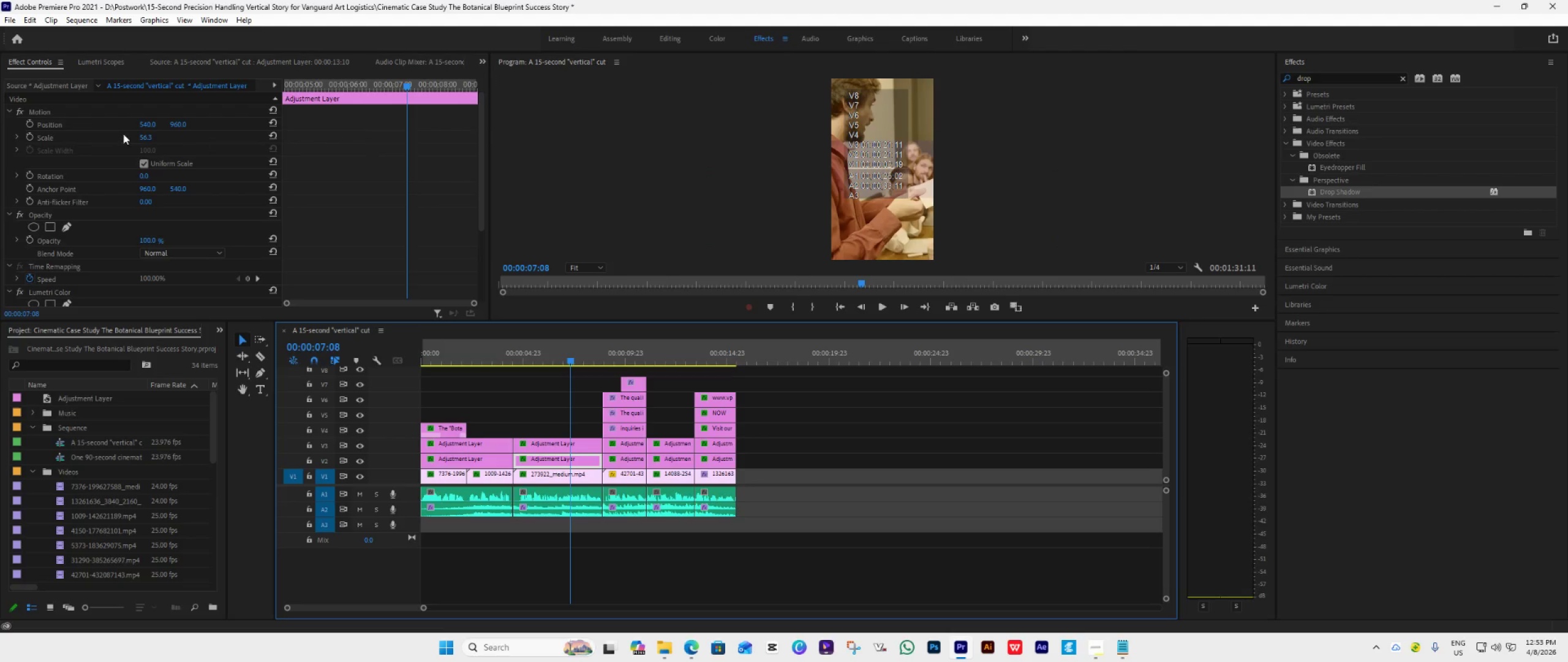 
left_click([65, 112])
 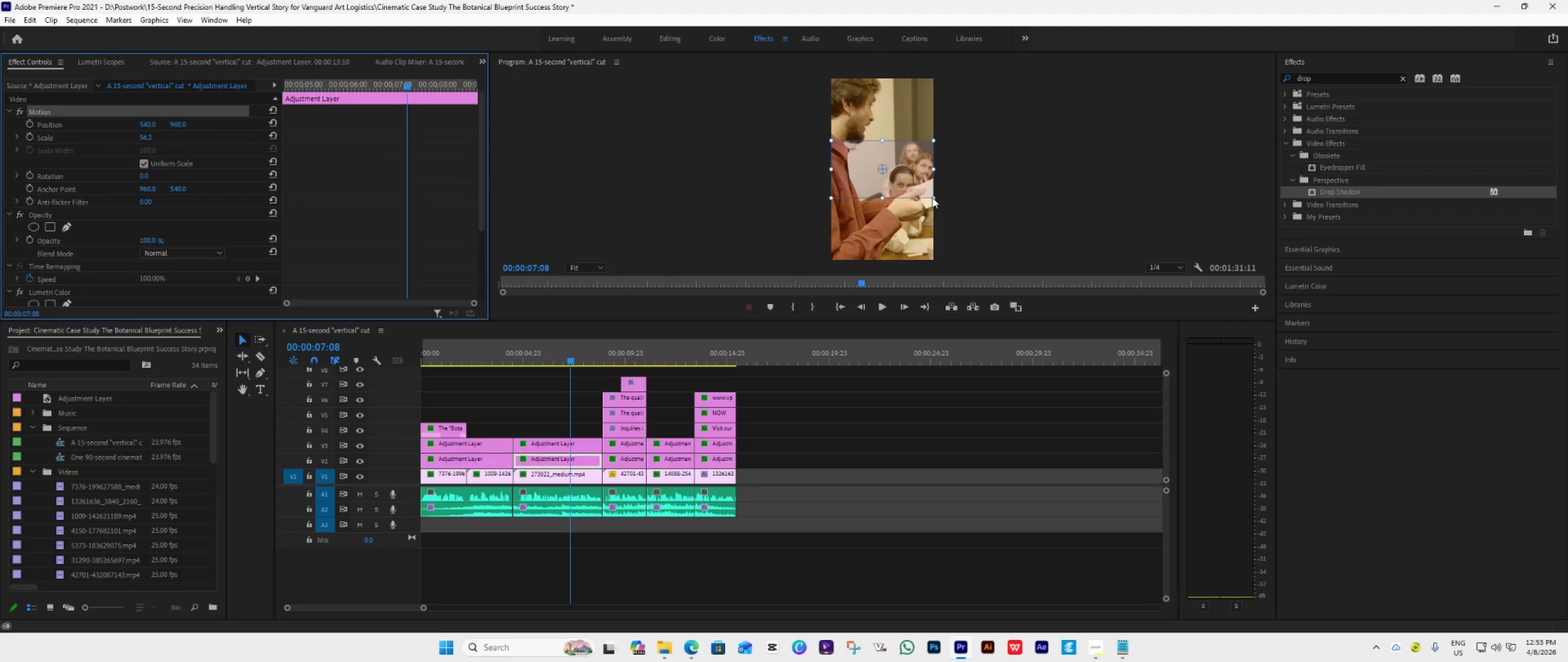 
left_click_drag(start_coordinate=[933, 197], to_coordinate=[973, 265])
 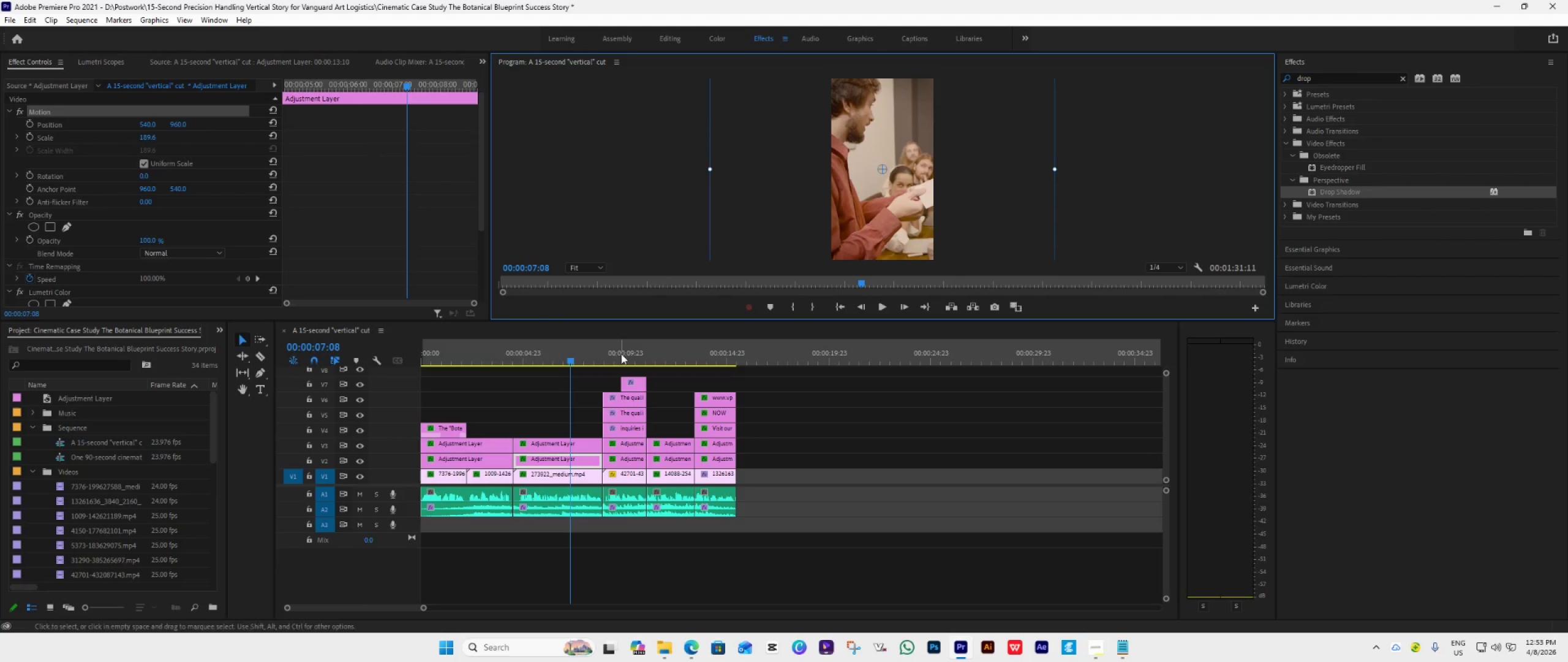 
left_click([620, 351])
 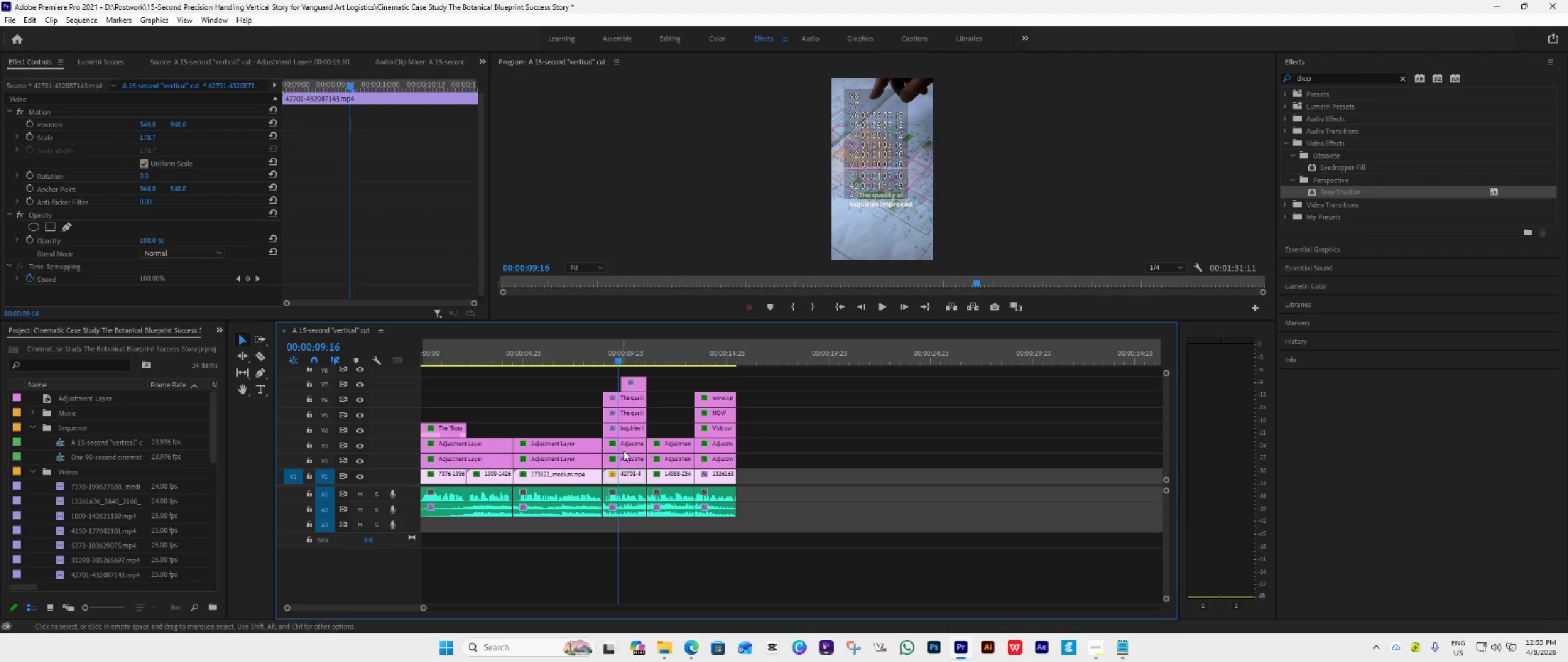 
left_click([628, 444])
 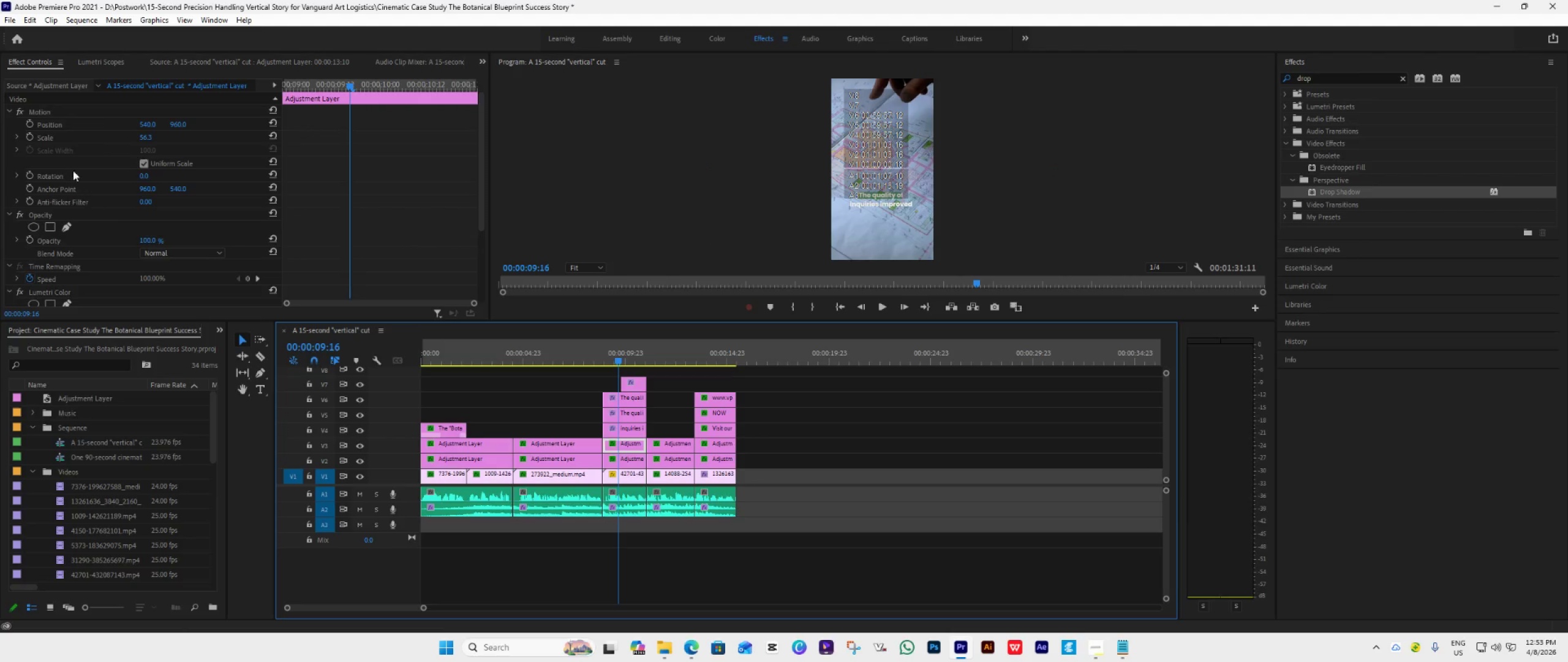 
left_click([43, 109])
 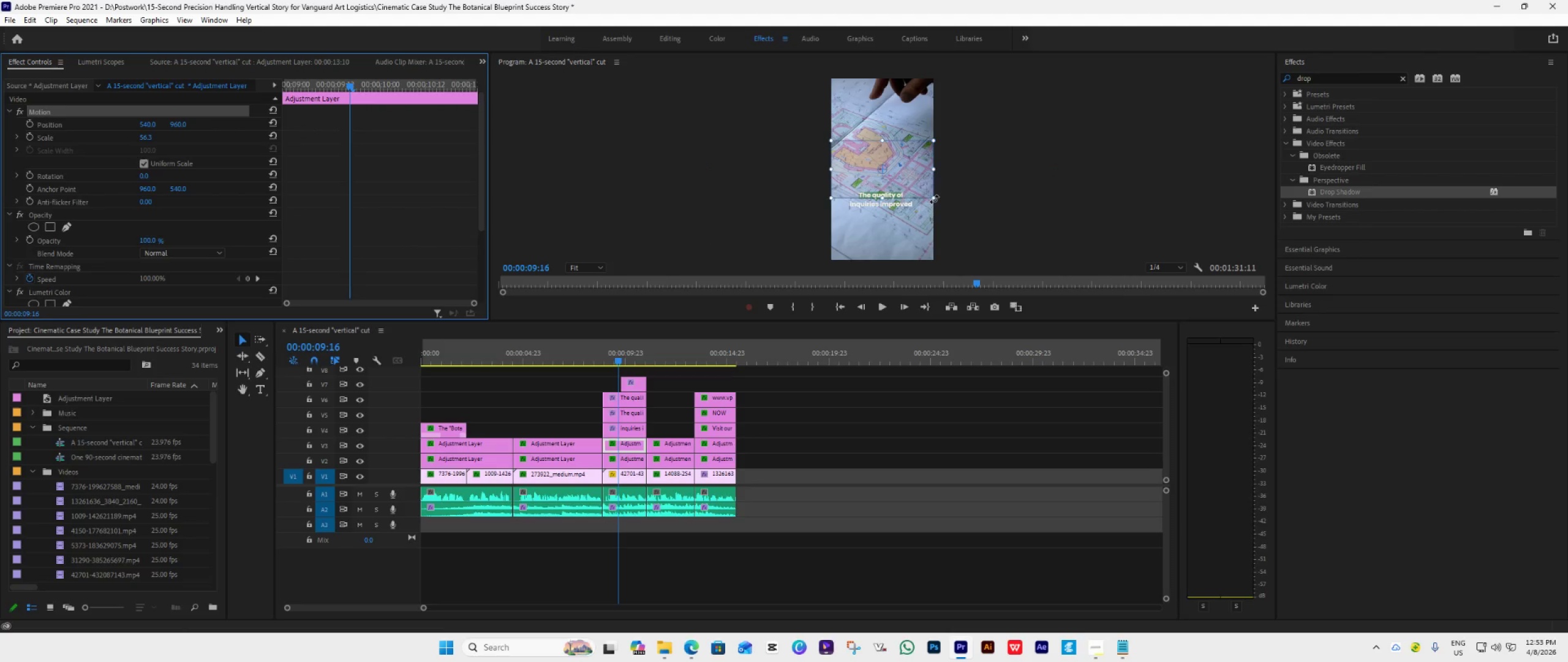 
left_click_drag(start_coordinate=[933, 199], to_coordinate=[973, 265])
 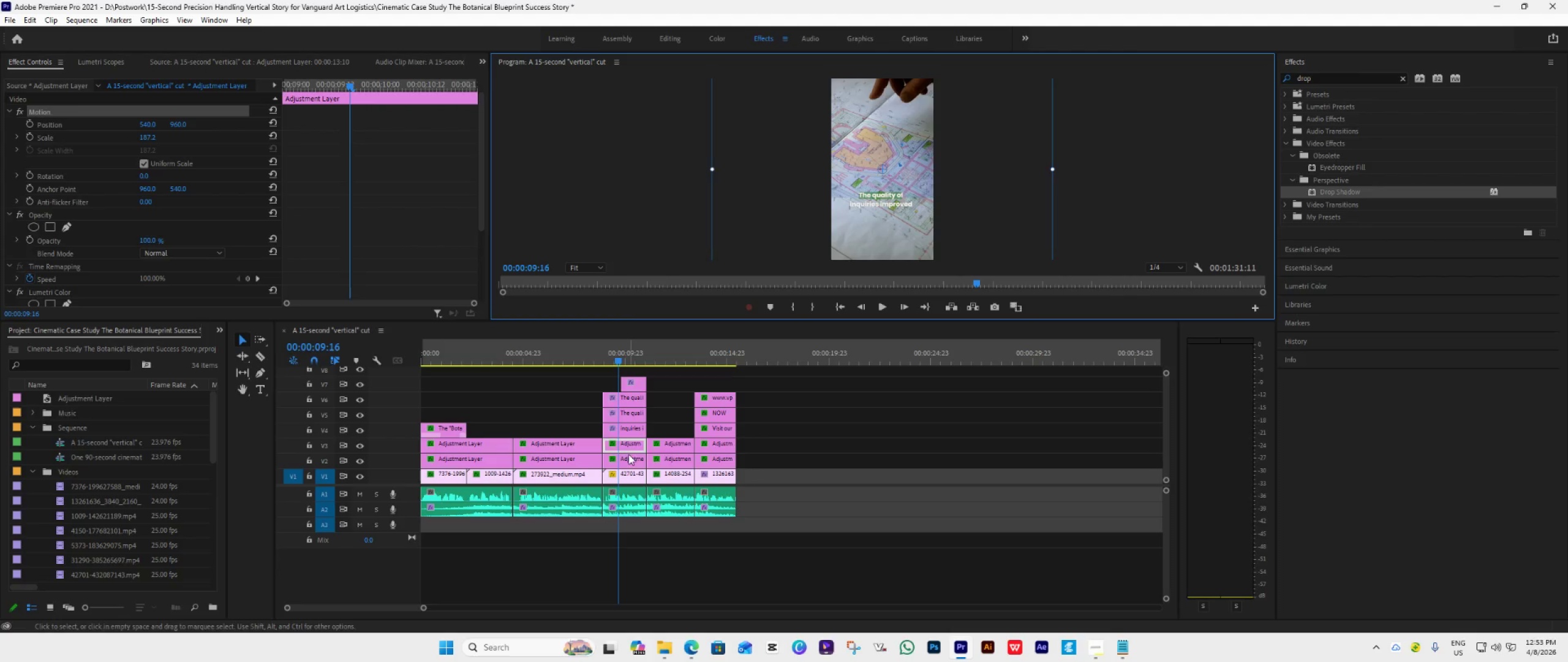 
left_click([628, 458])
 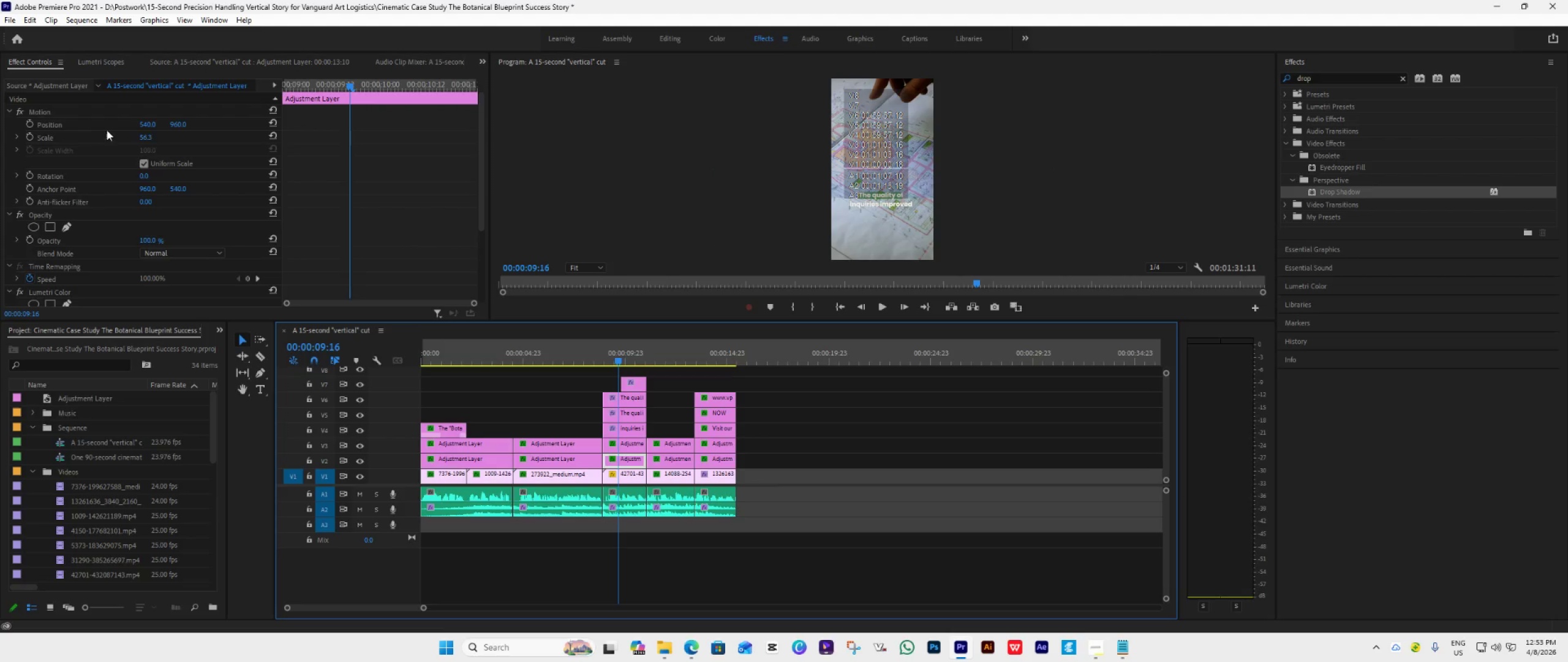 
left_click([95, 129])
 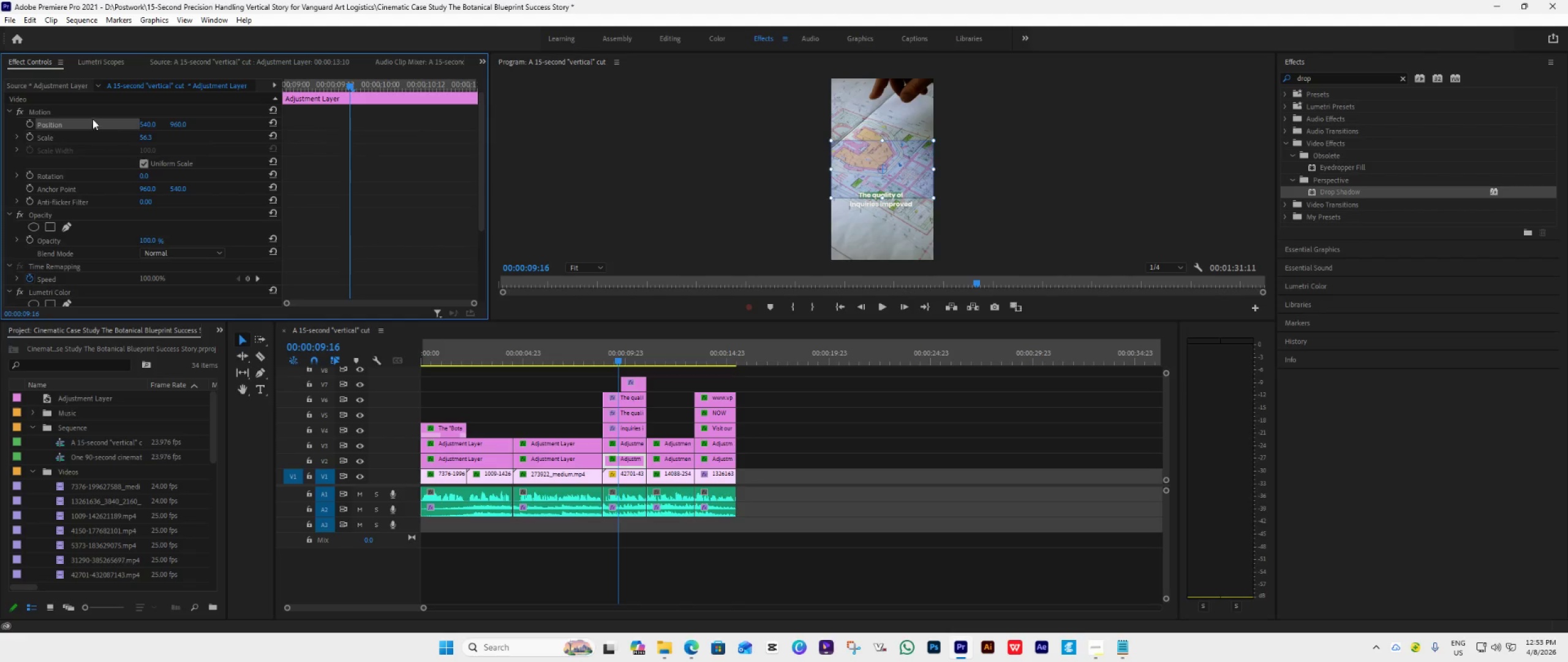 
left_click([74, 107])
 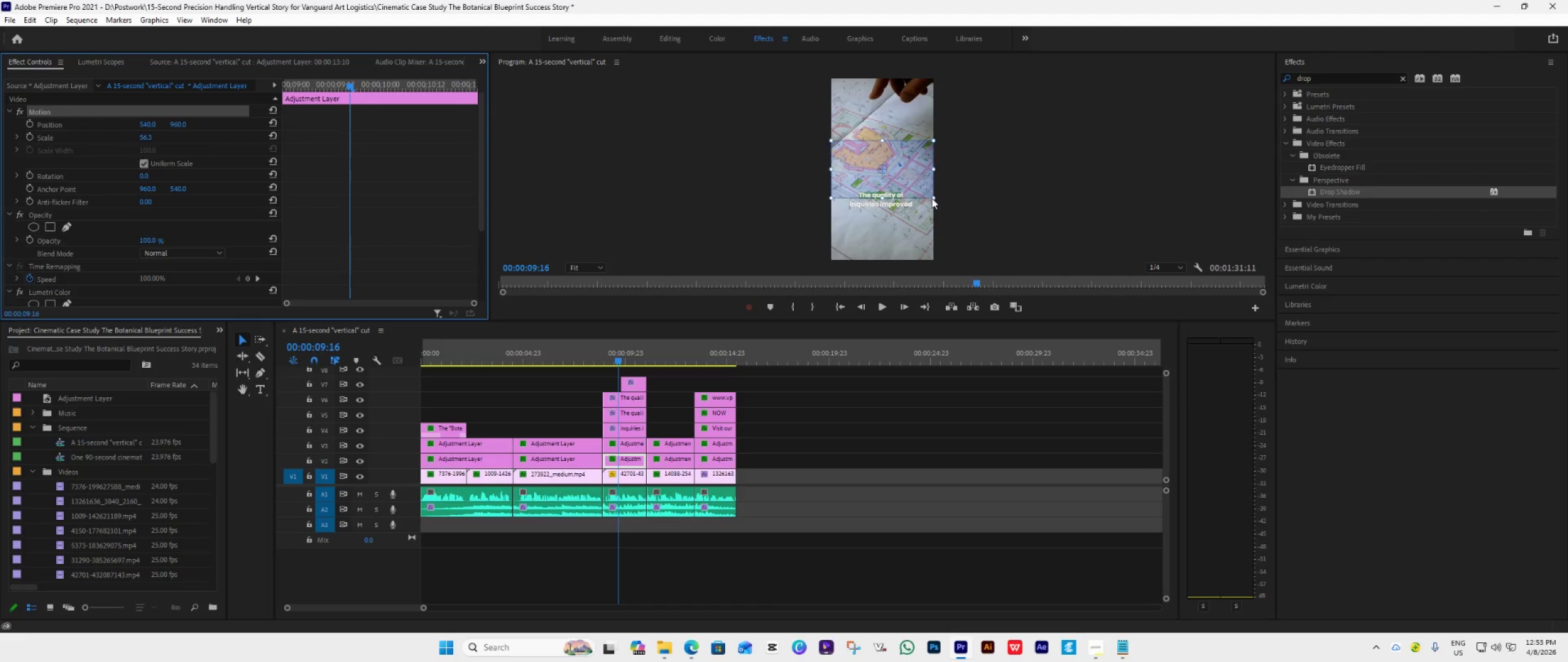 
left_click_drag(start_coordinate=[933, 198], to_coordinate=[971, 265])
 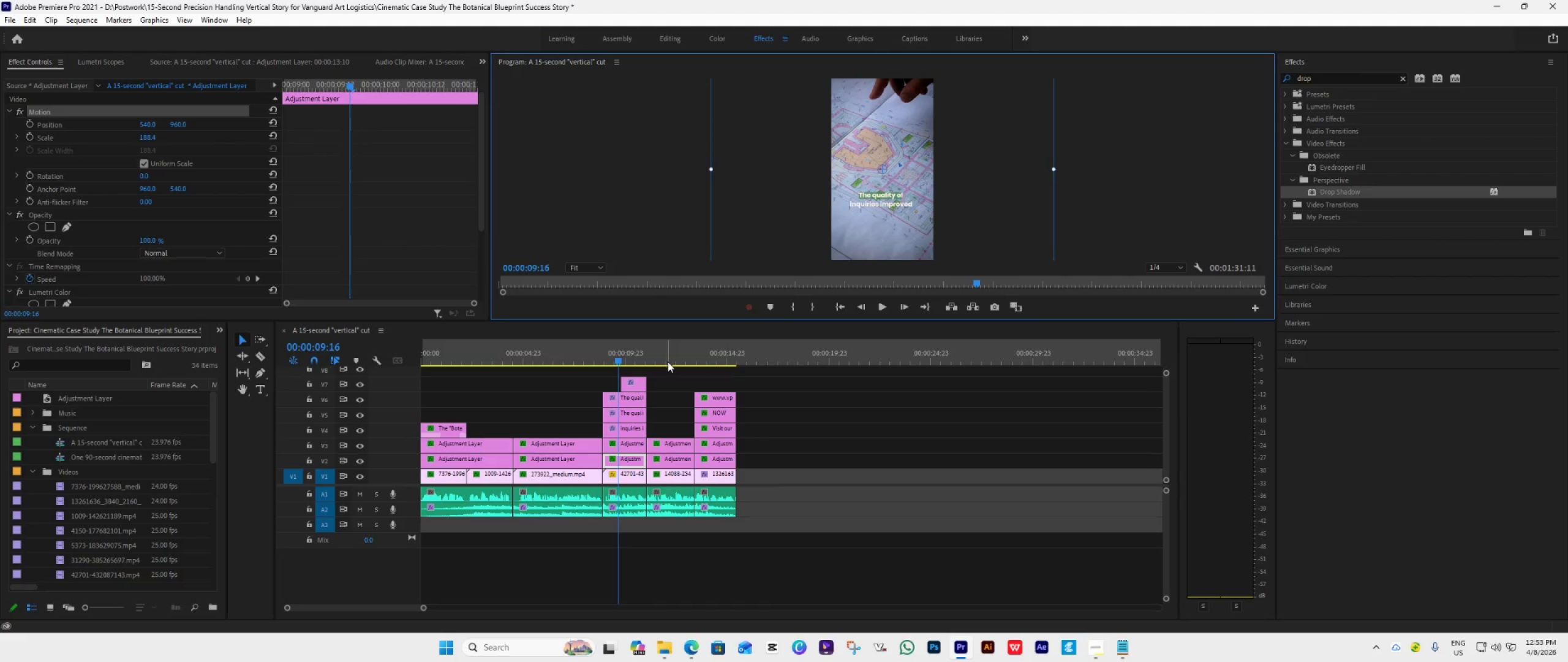 
left_click([668, 360])
 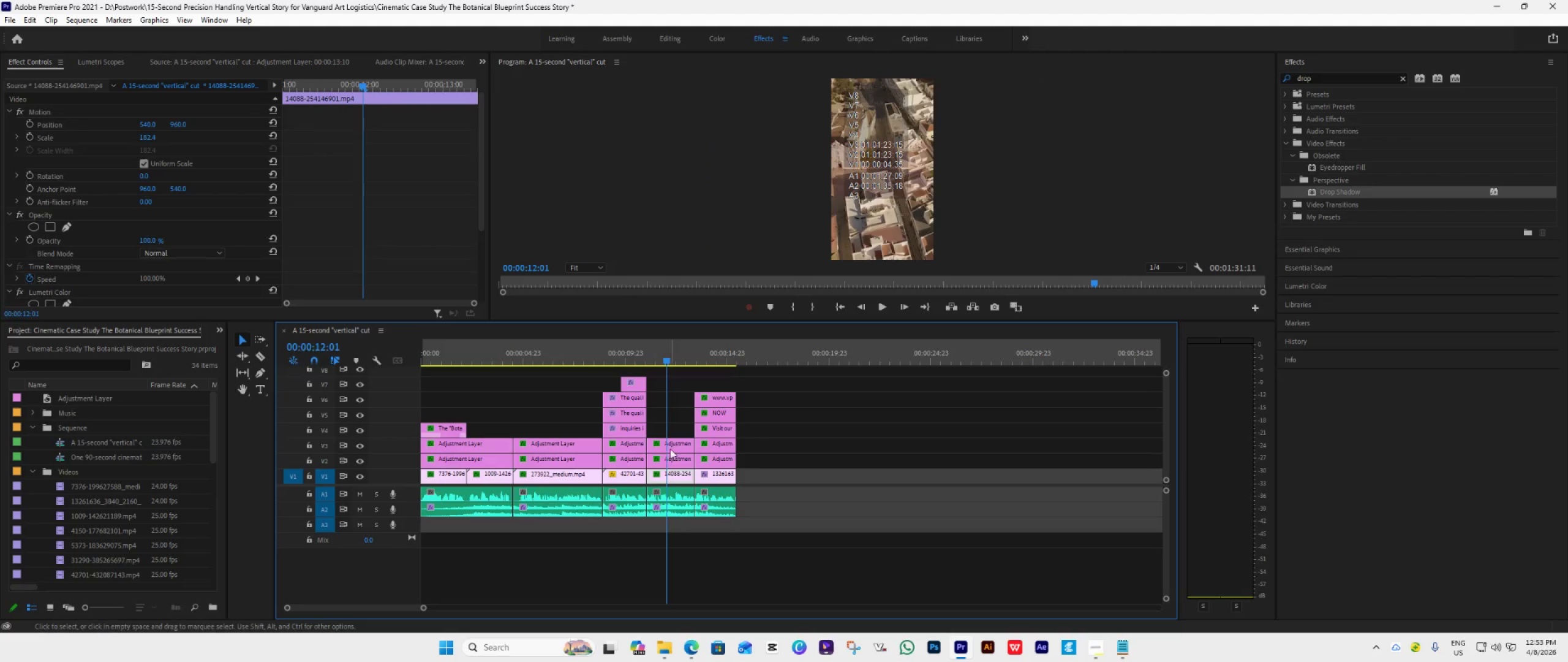 
left_click([673, 441])
 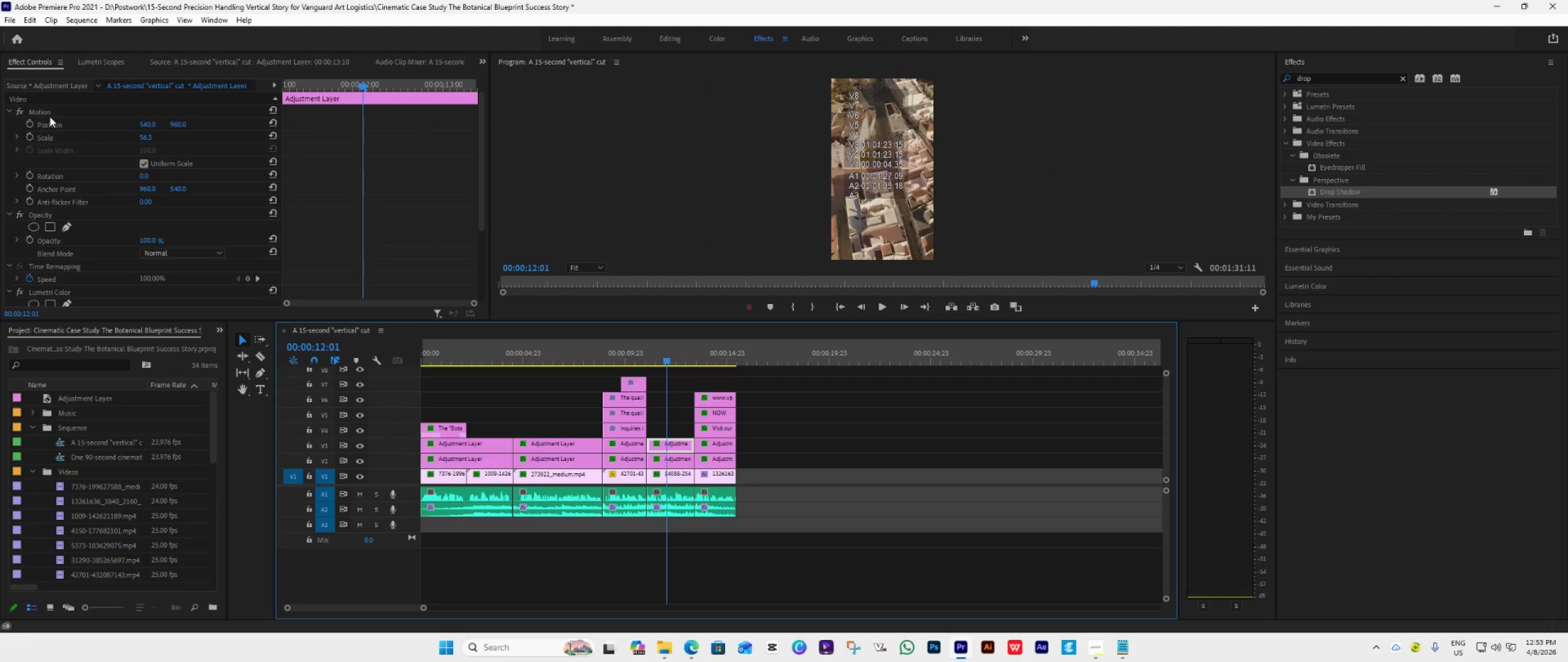 
double_click([56, 107])
 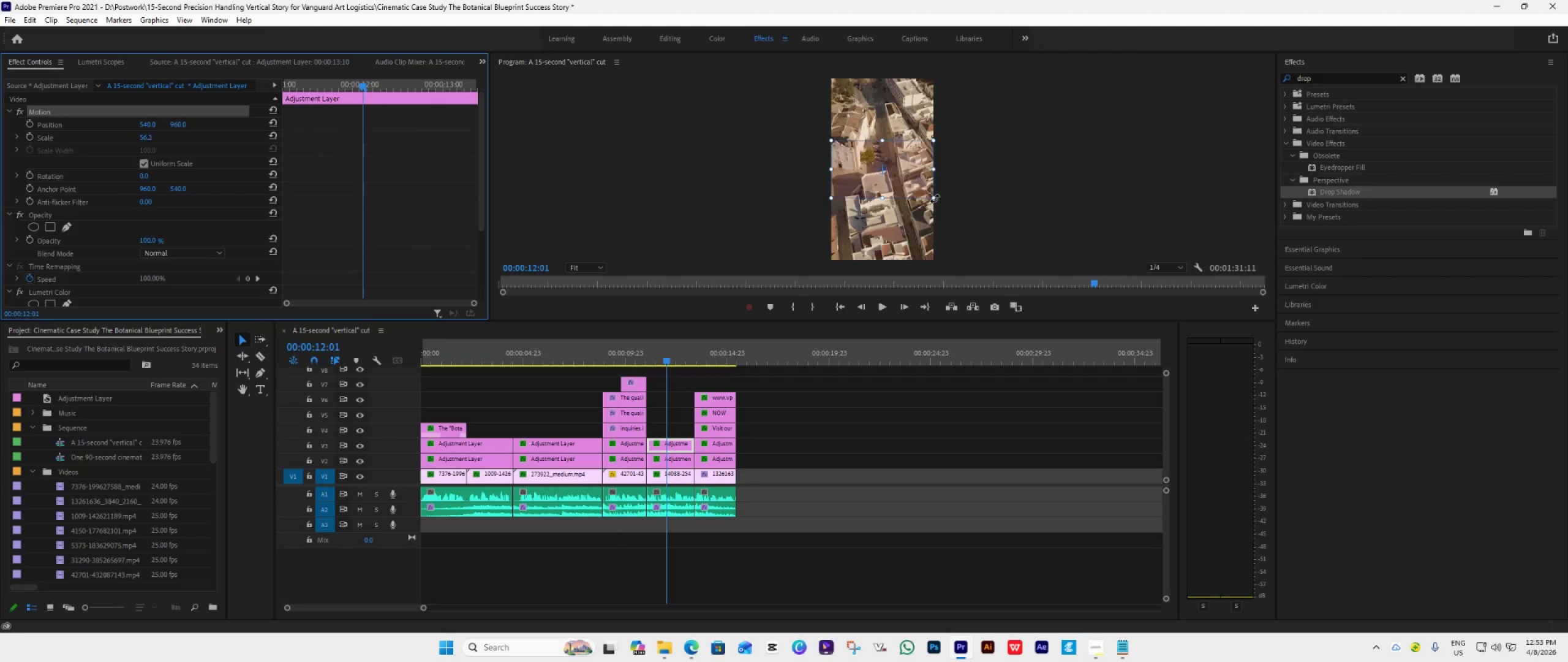 
left_click_drag(start_coordinate=[934, 197], to_coordinate=[971, 266])
 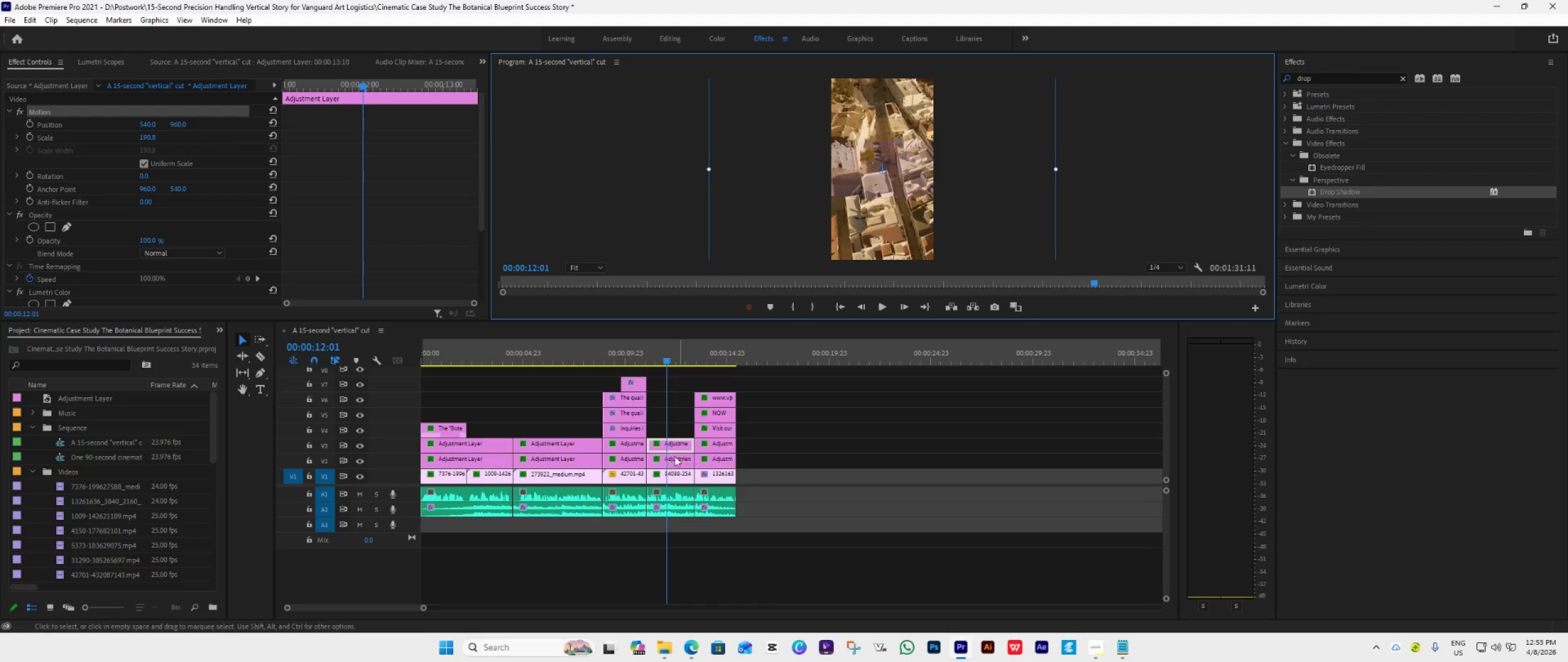 
left_click([669, 458])
 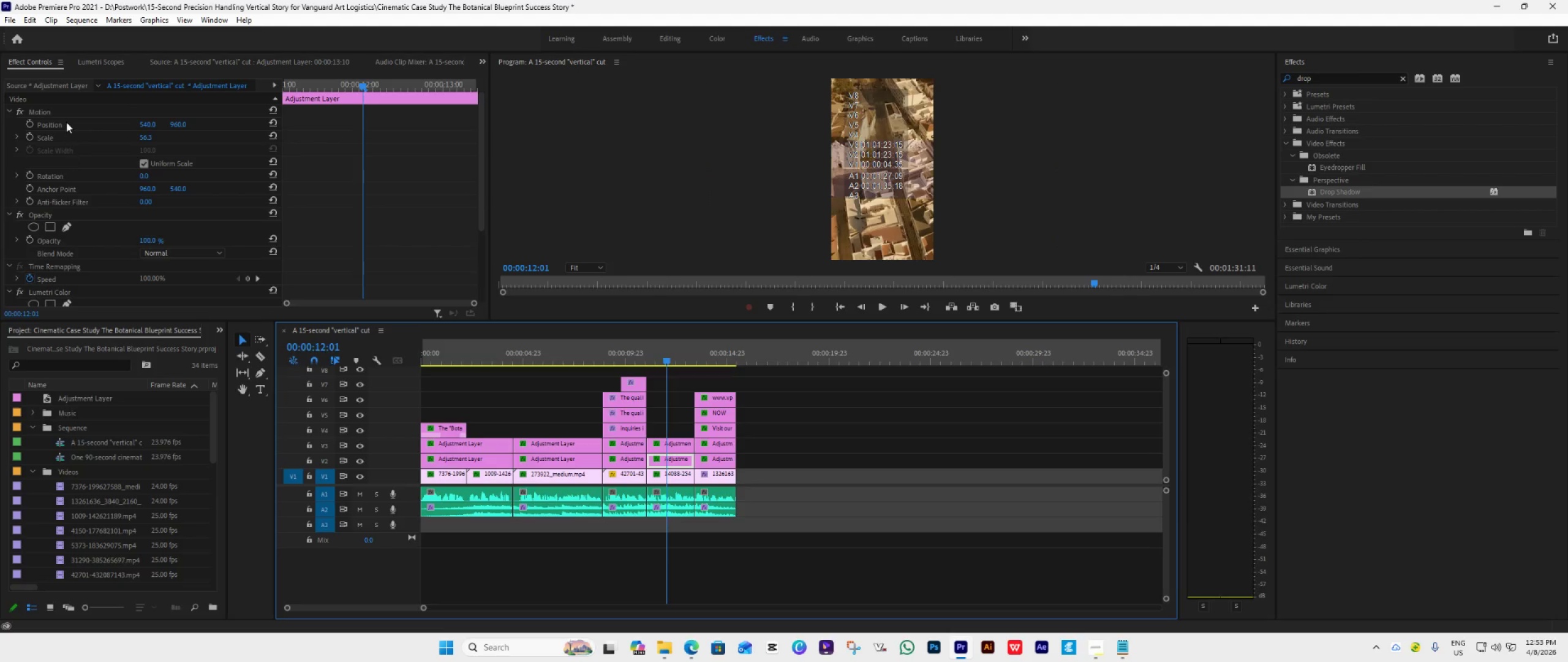 
left_click([62, 110])
 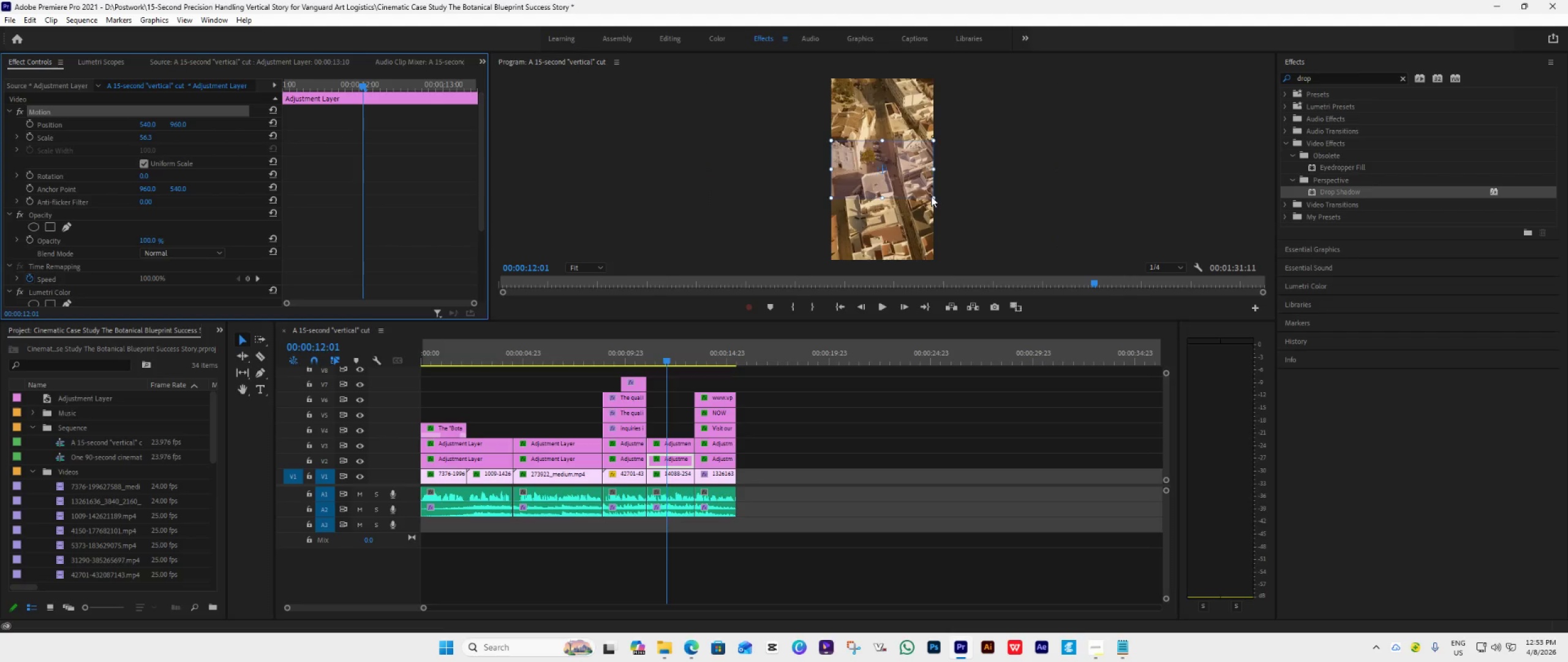 
left_click_drag(start_coordinate=[933, 199], to_coordinate=[985, 268])
 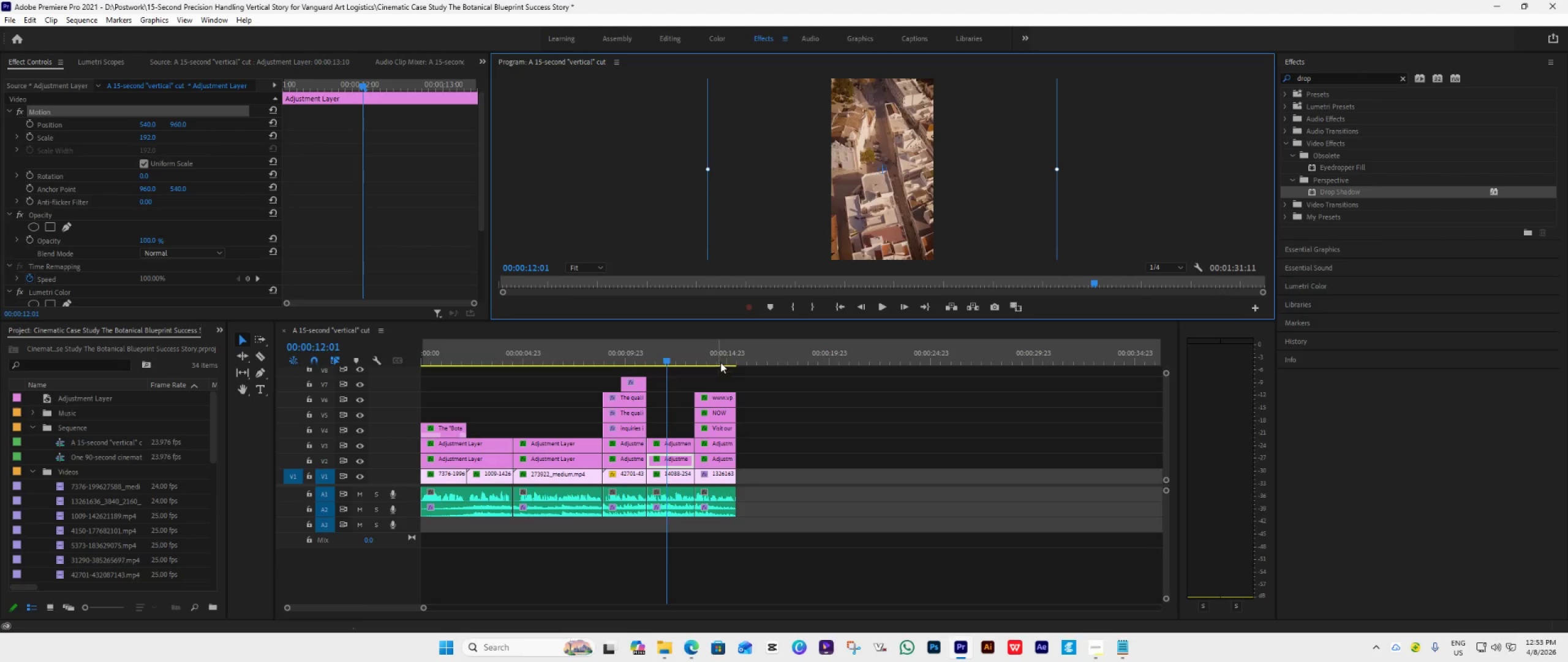 
left_click([723, 358])
 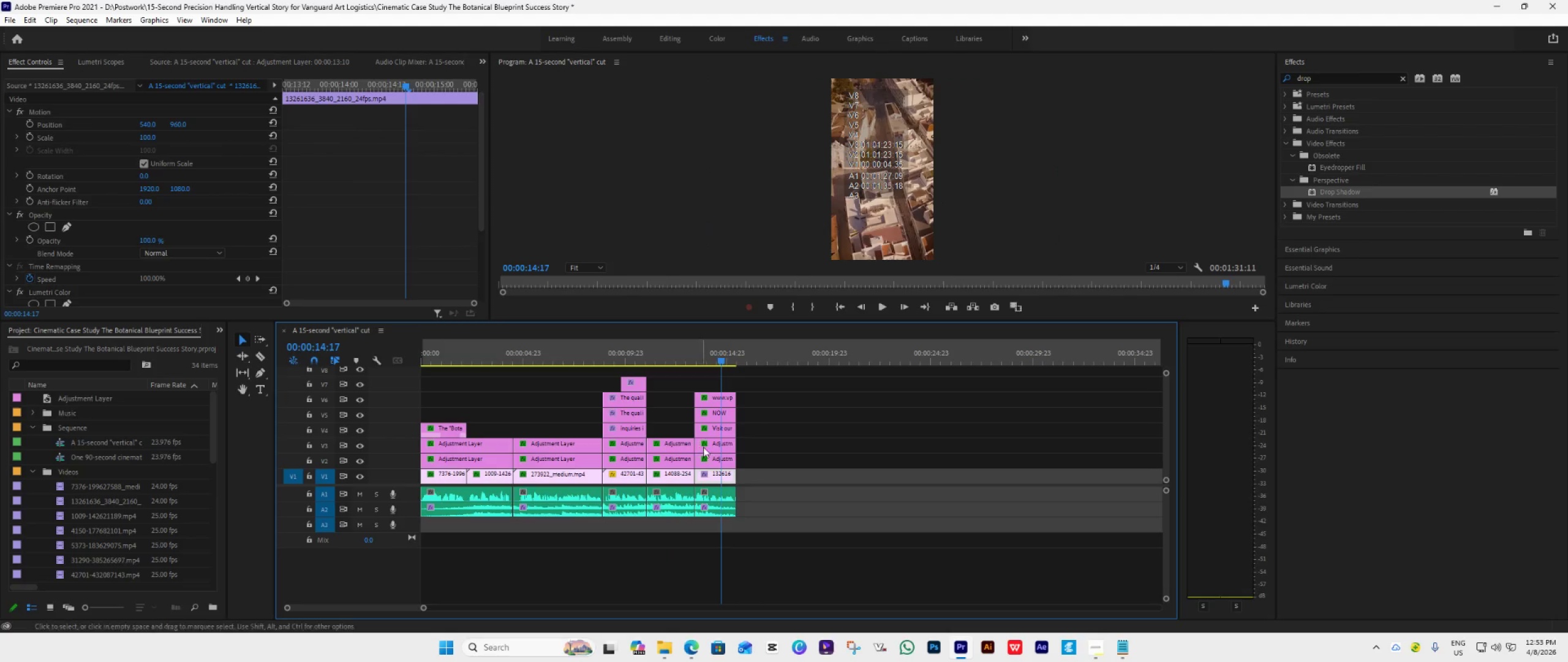 
left_click([712, 447])
 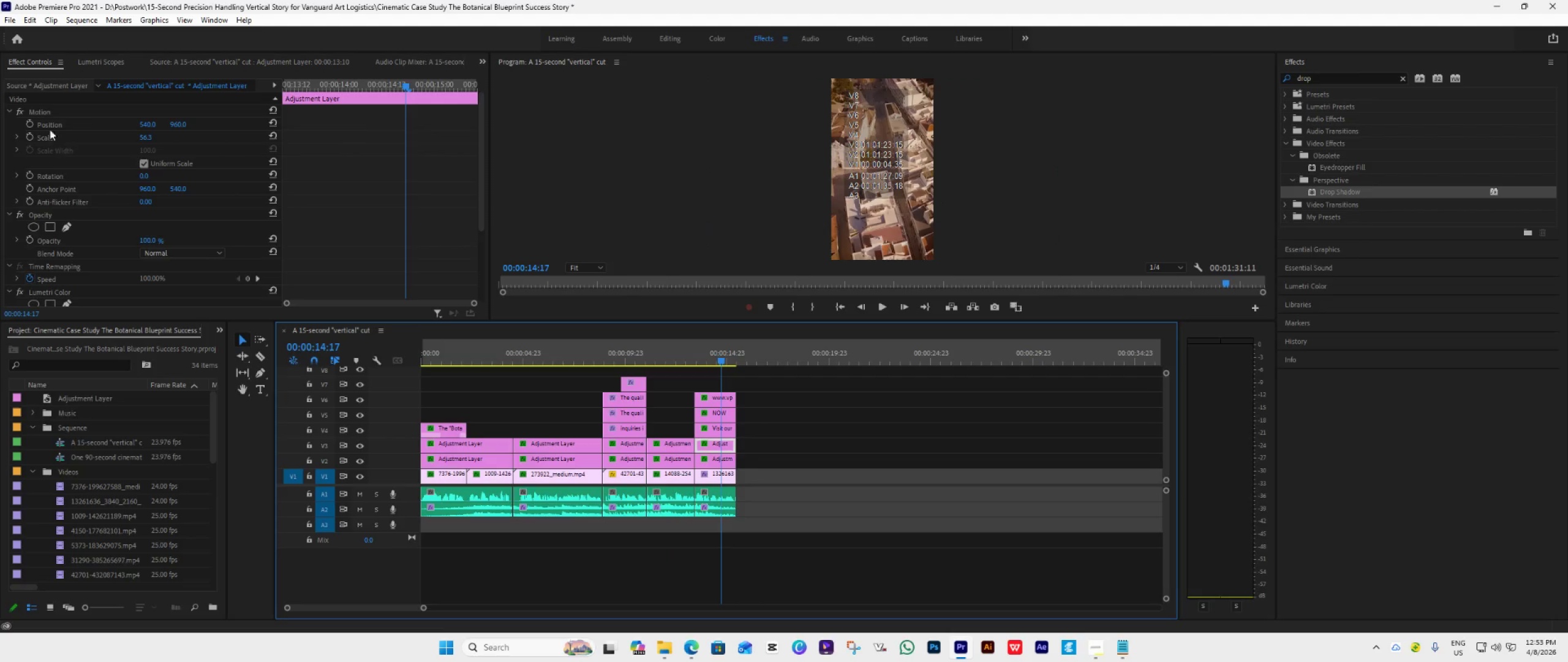 
left_click([47, 111])
 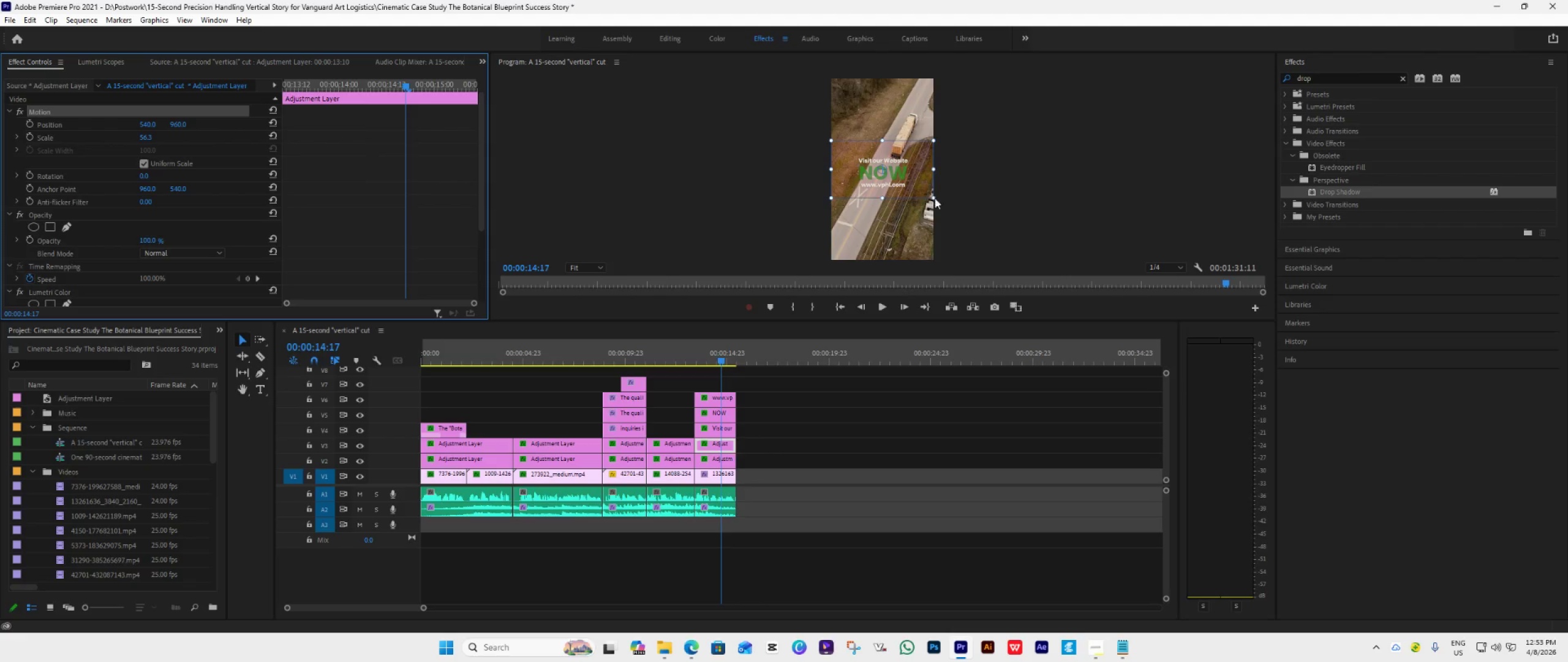 
left_click_drag(start_coordinate=[934, 198], to_coordinate=[975, 268])
 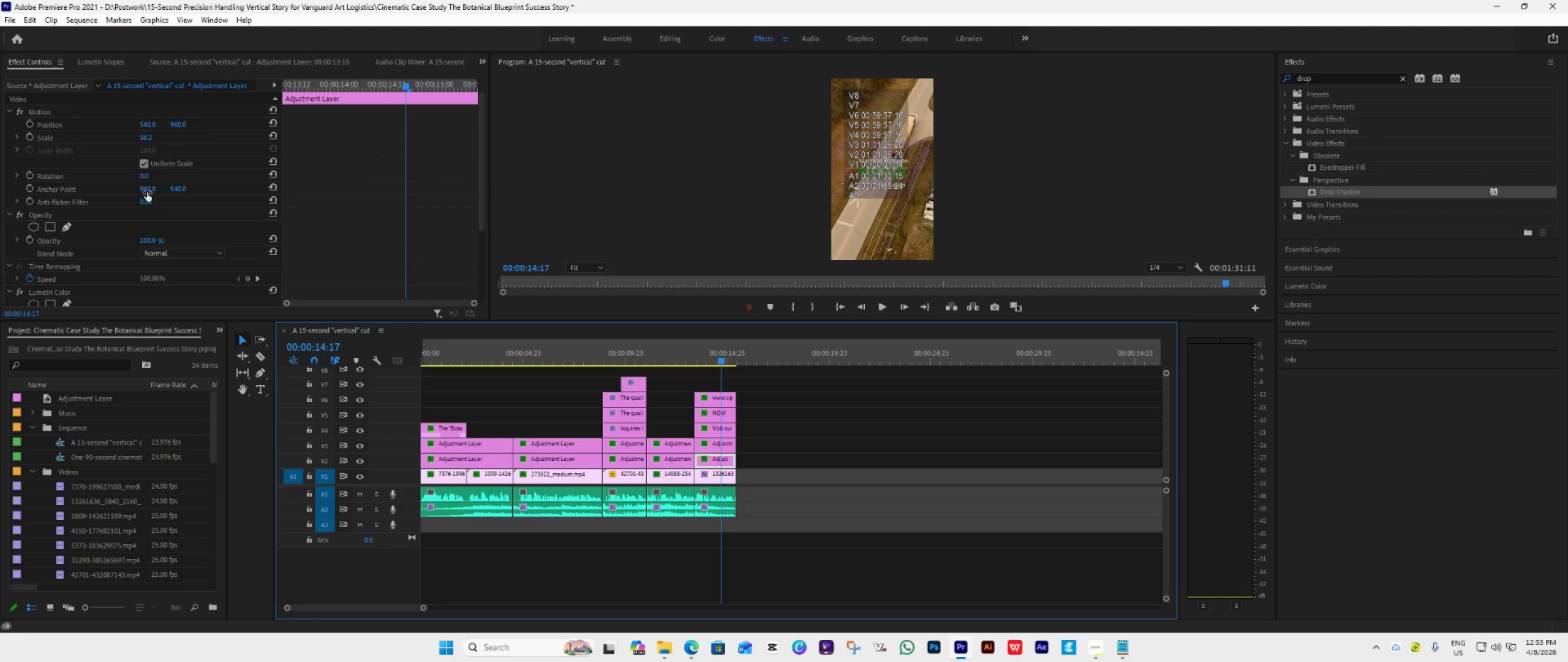 
left_click([50, 113])
 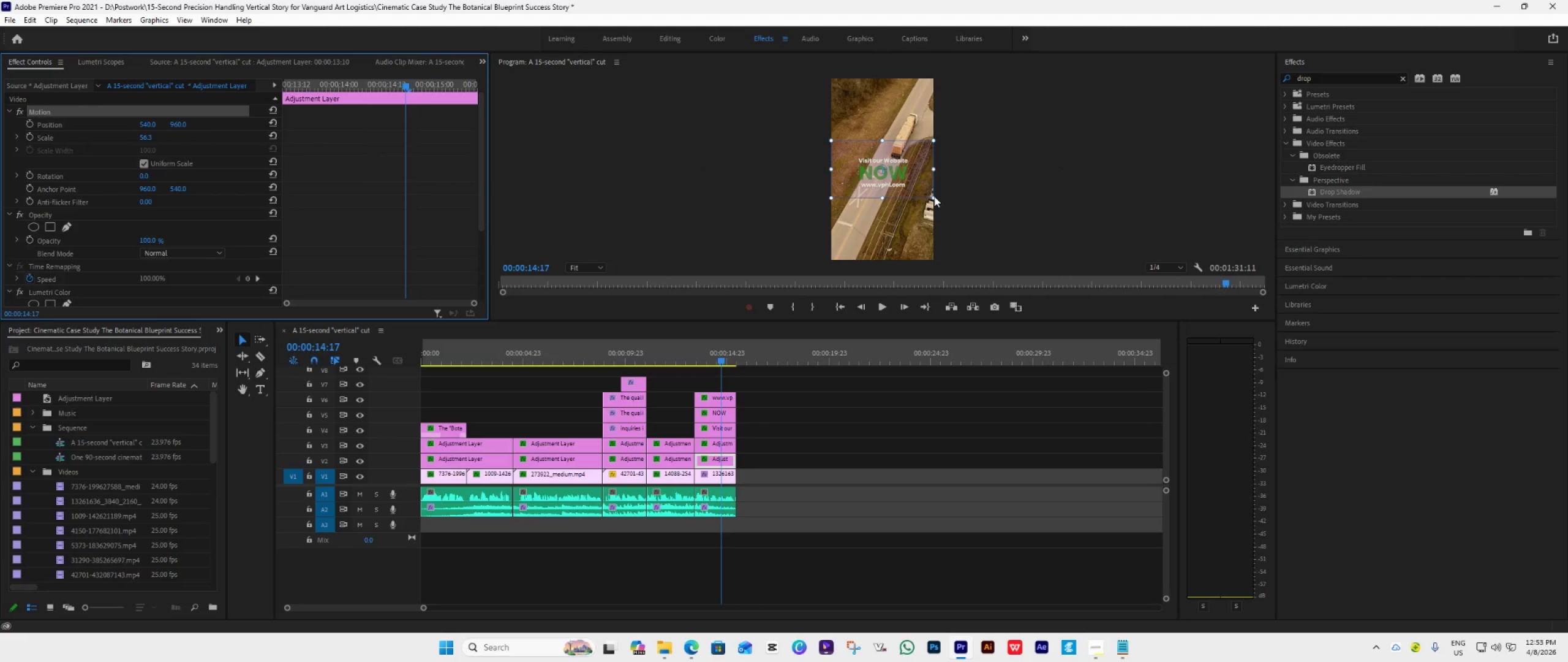 
left_click_drag(start_coordinate=[933, 198], to_coordinate=[967, 267])
 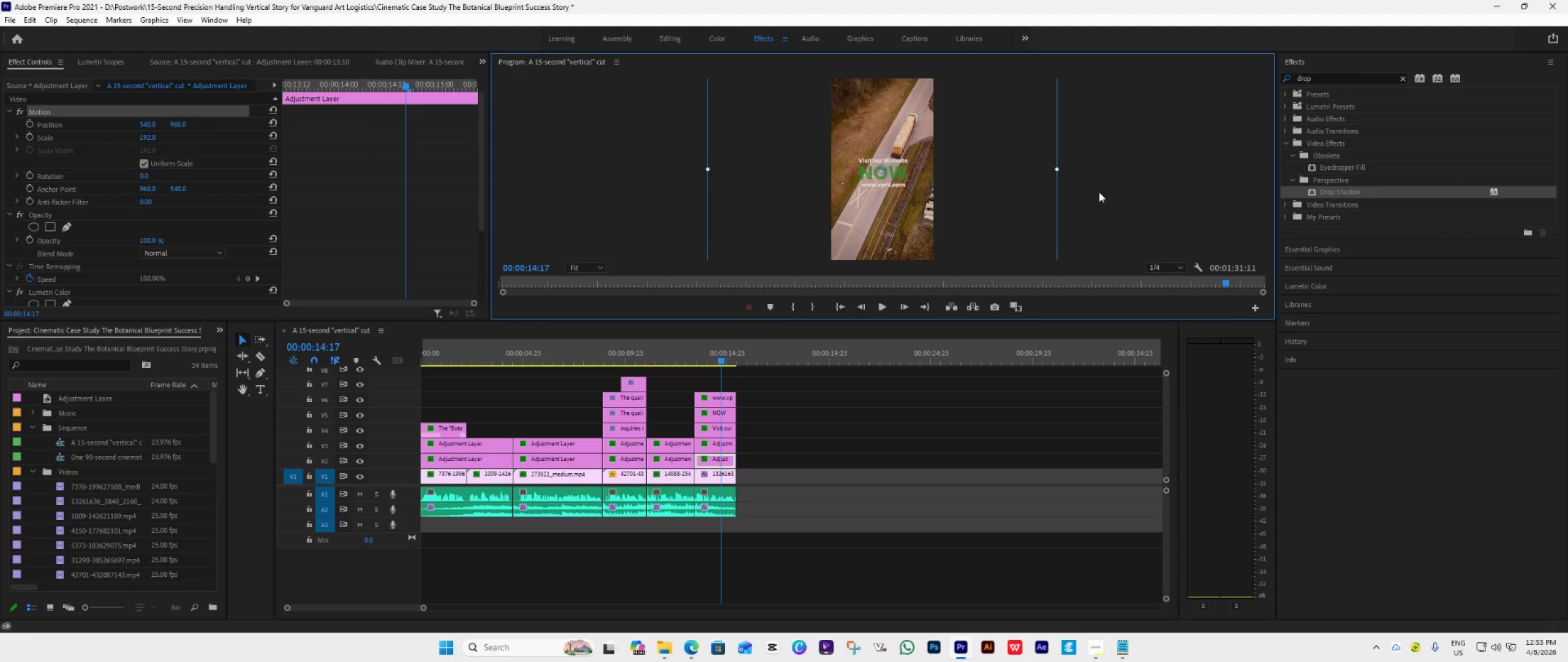 
left_click([1112, 186])
 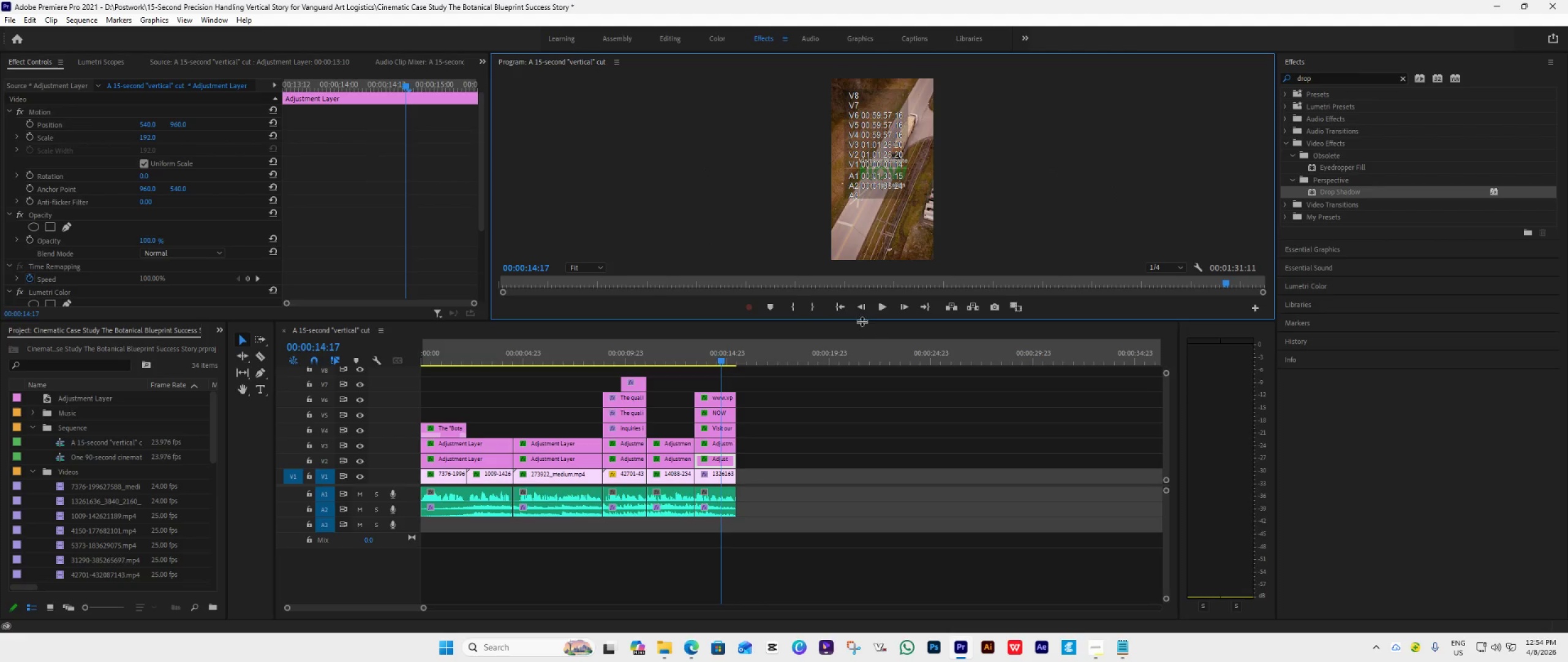 
left_click_drag(start_coordinate=[862, 321], to_coordinate=[810, 497])
 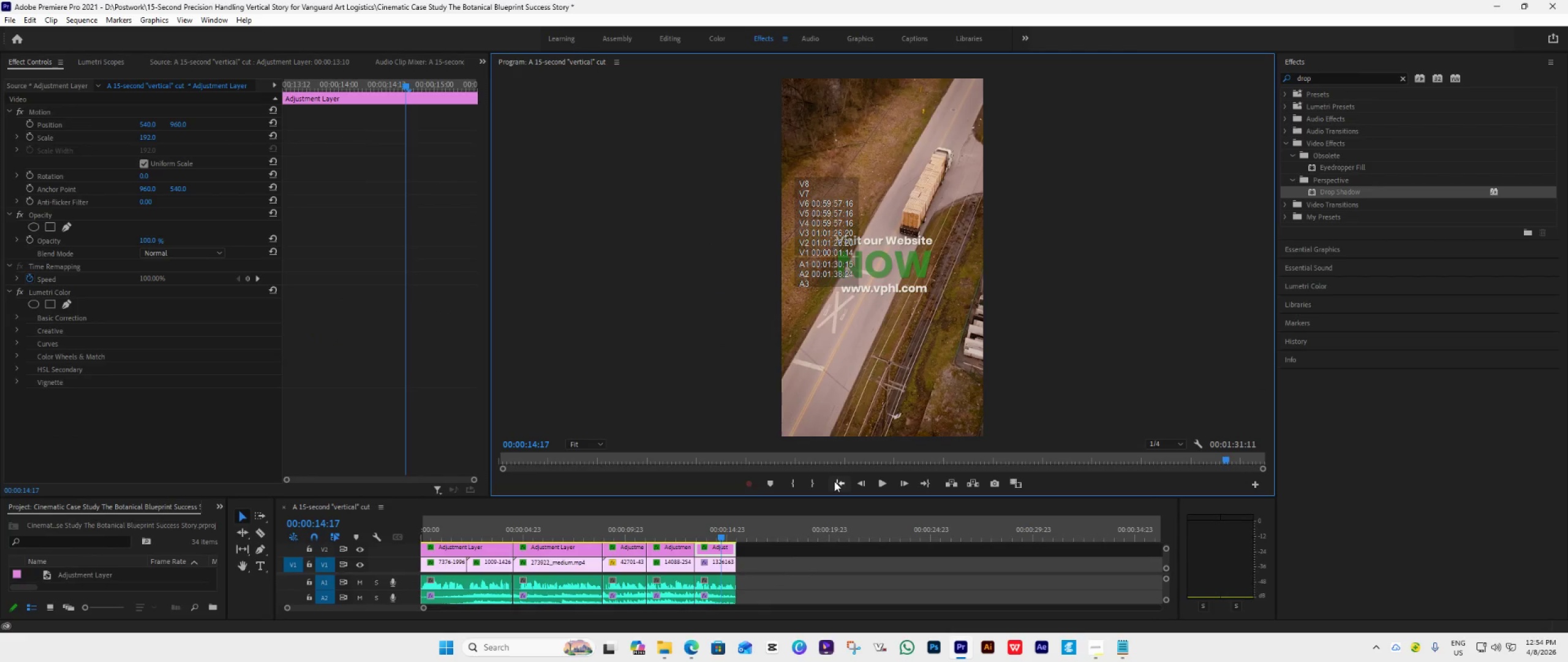 
left_click([834, 481])
 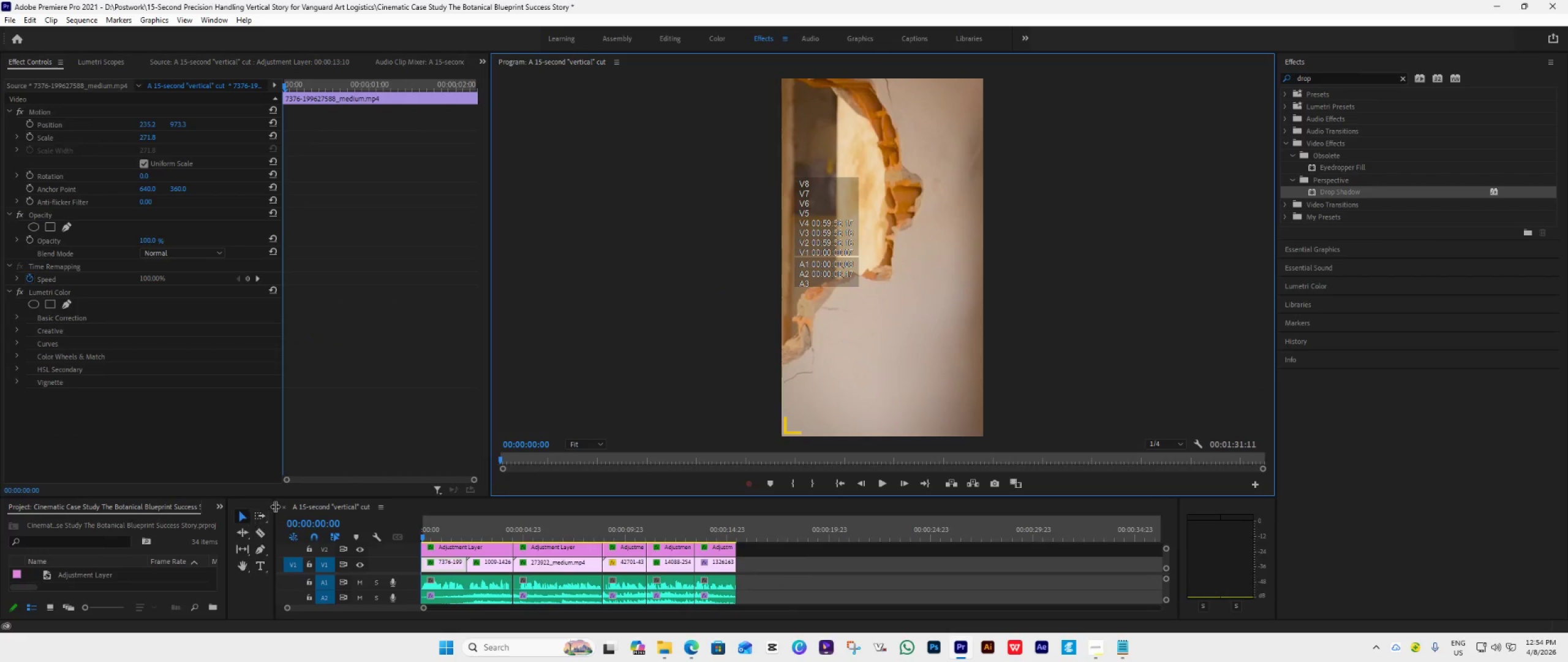 
key(Space)
 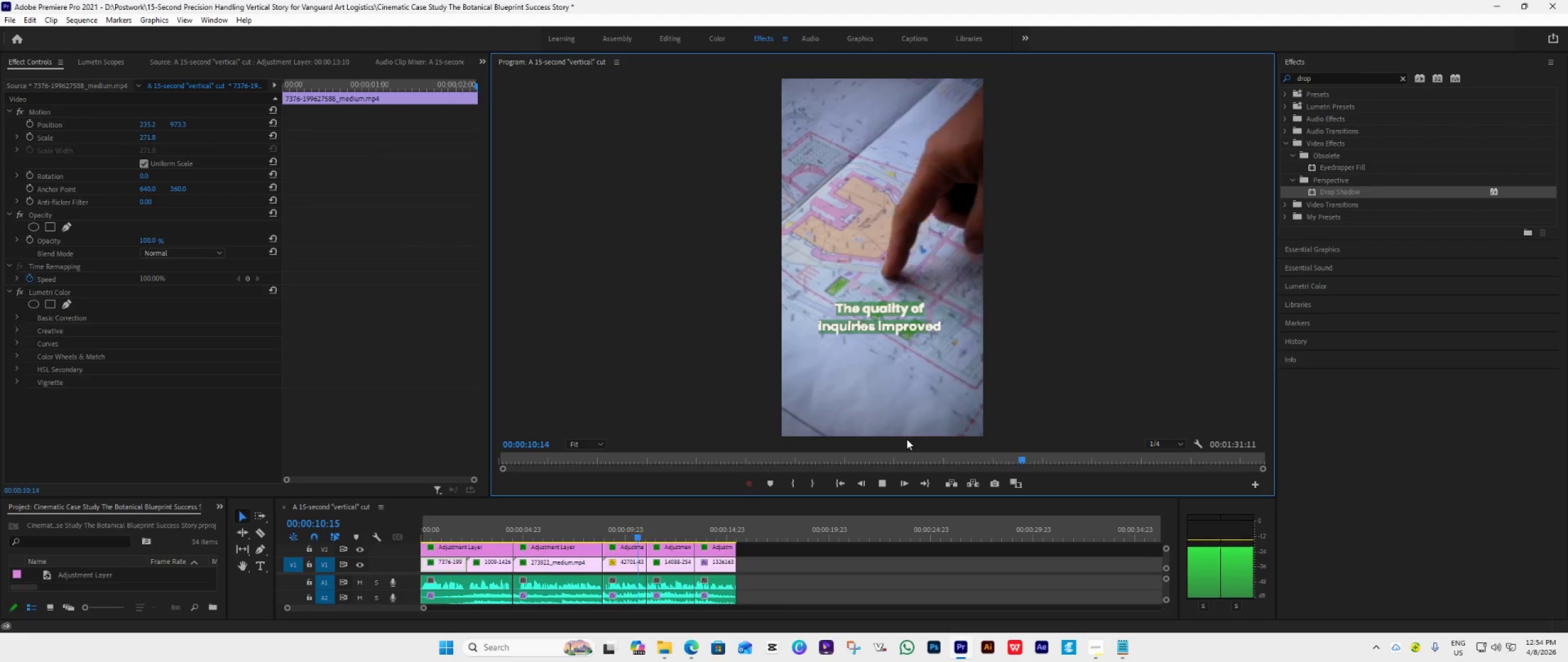 
wait(15.86)
 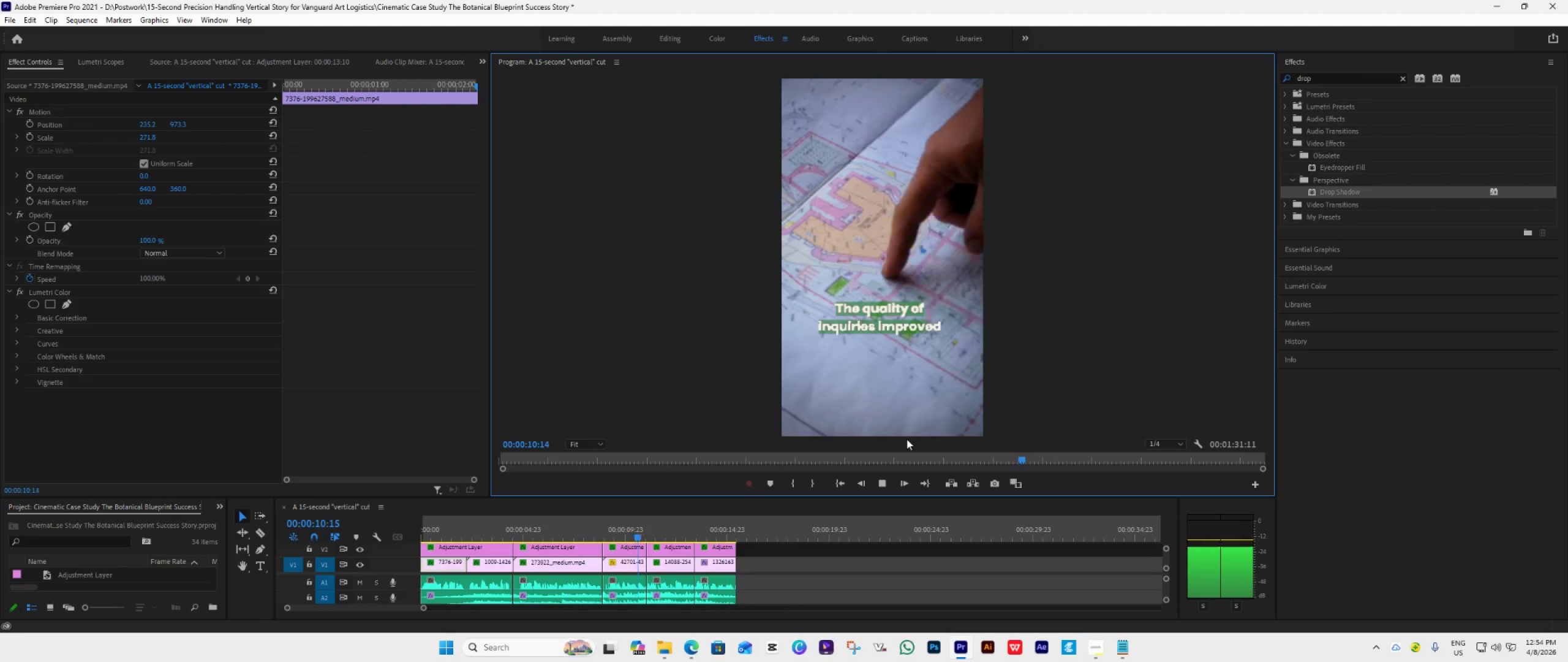 
key(Space)
 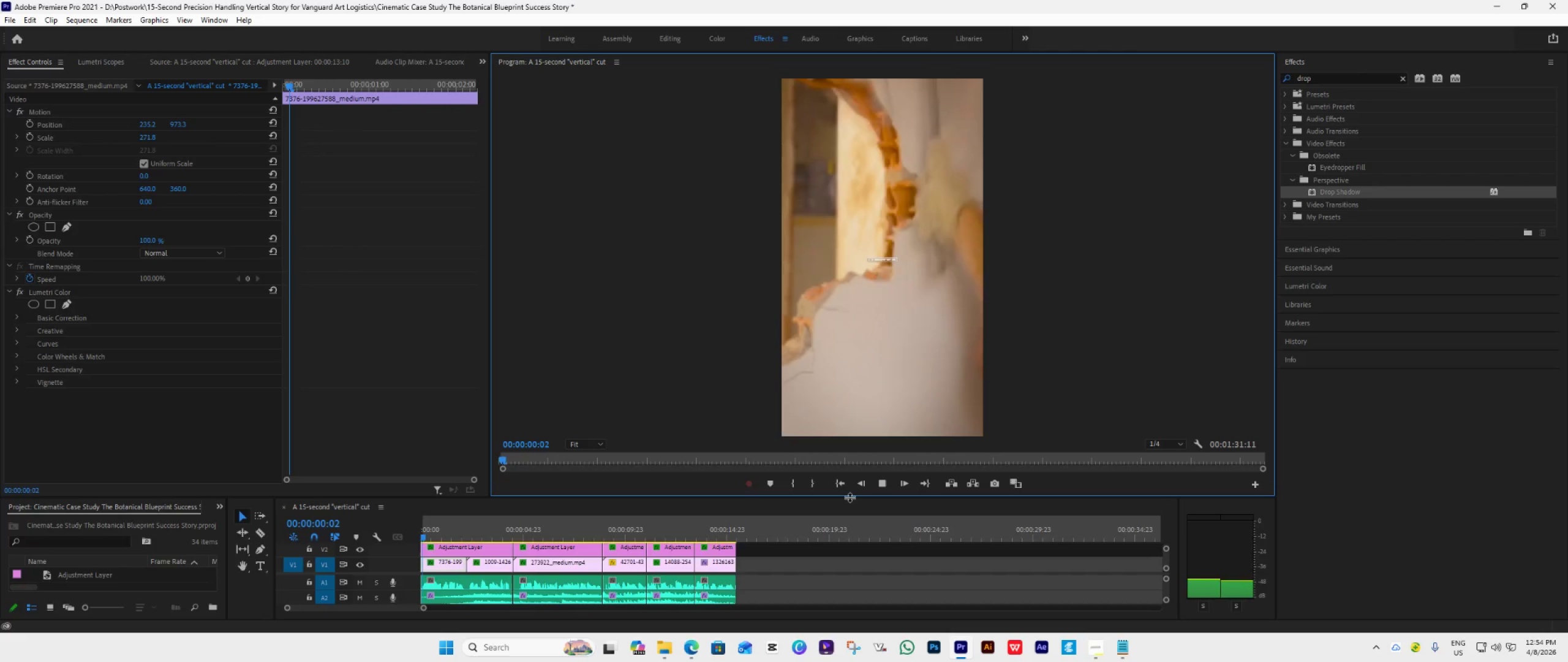 
left_click_drag(start_coordinate=[850, 497], to_coordinate=[918, 272])
 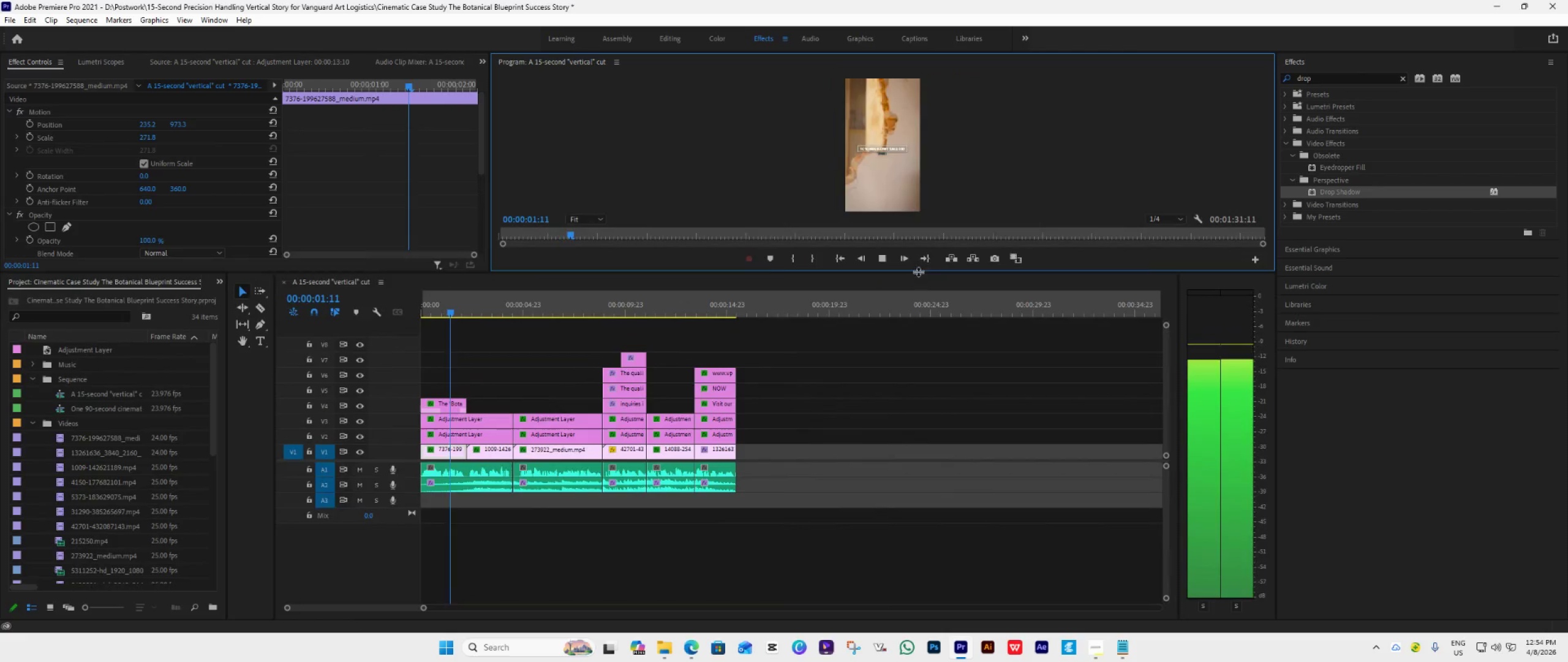 
key(Space)
 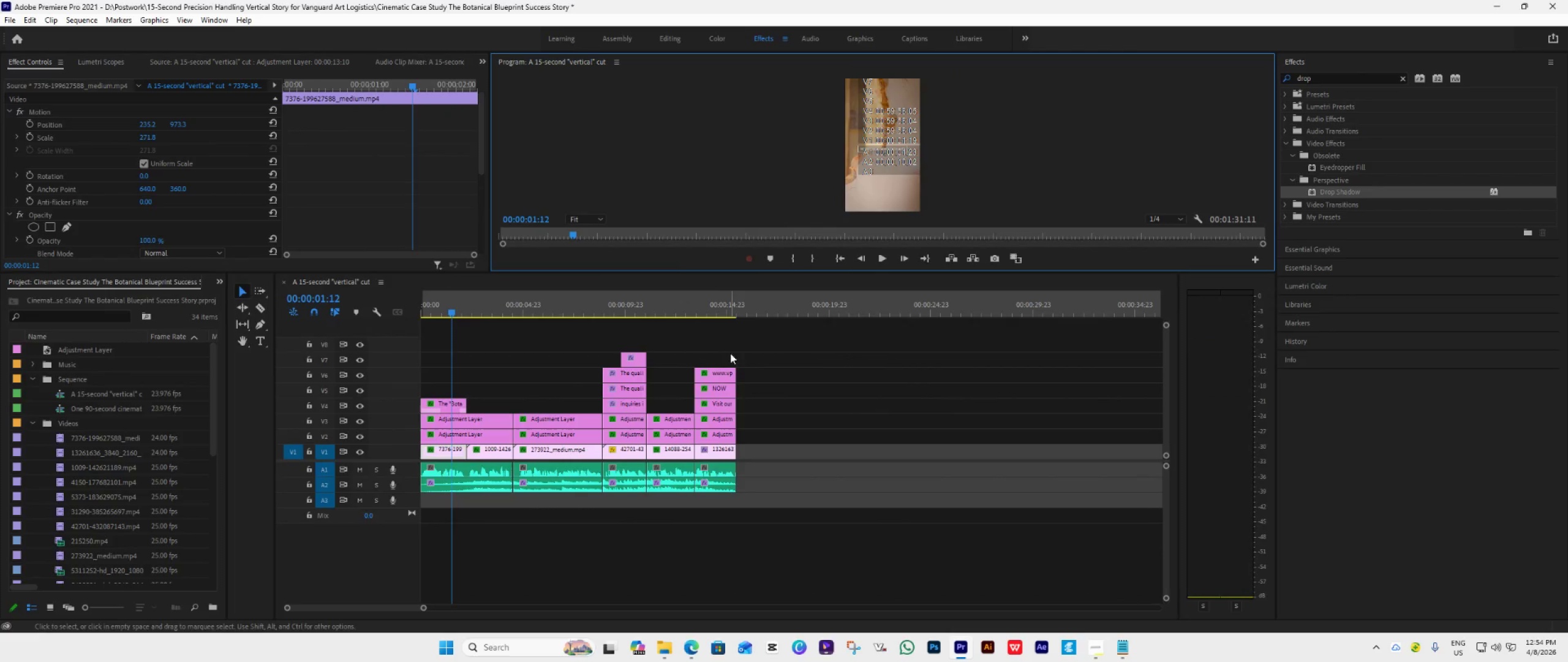 
left_click_drag(start_coordinate=[725, 344], to_coordinate=[727, 406])
 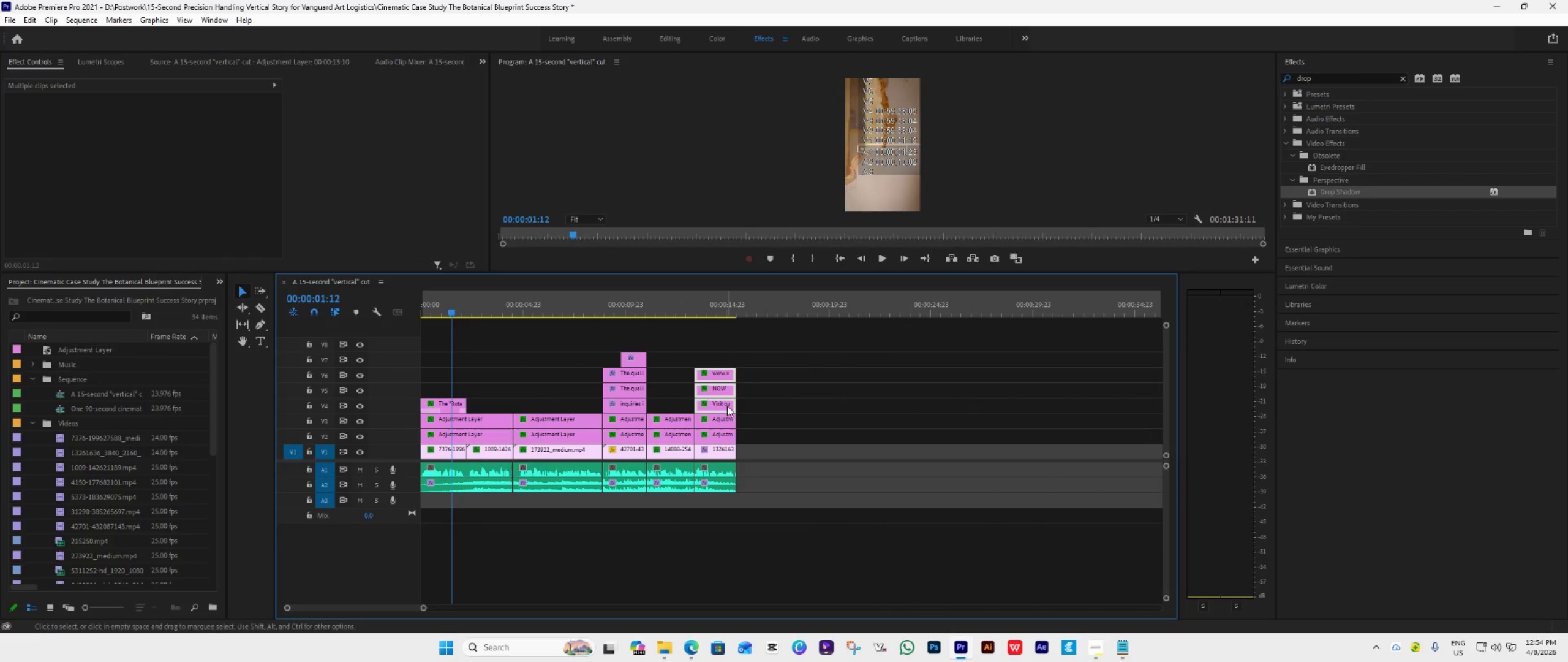 
key(Control+C)
 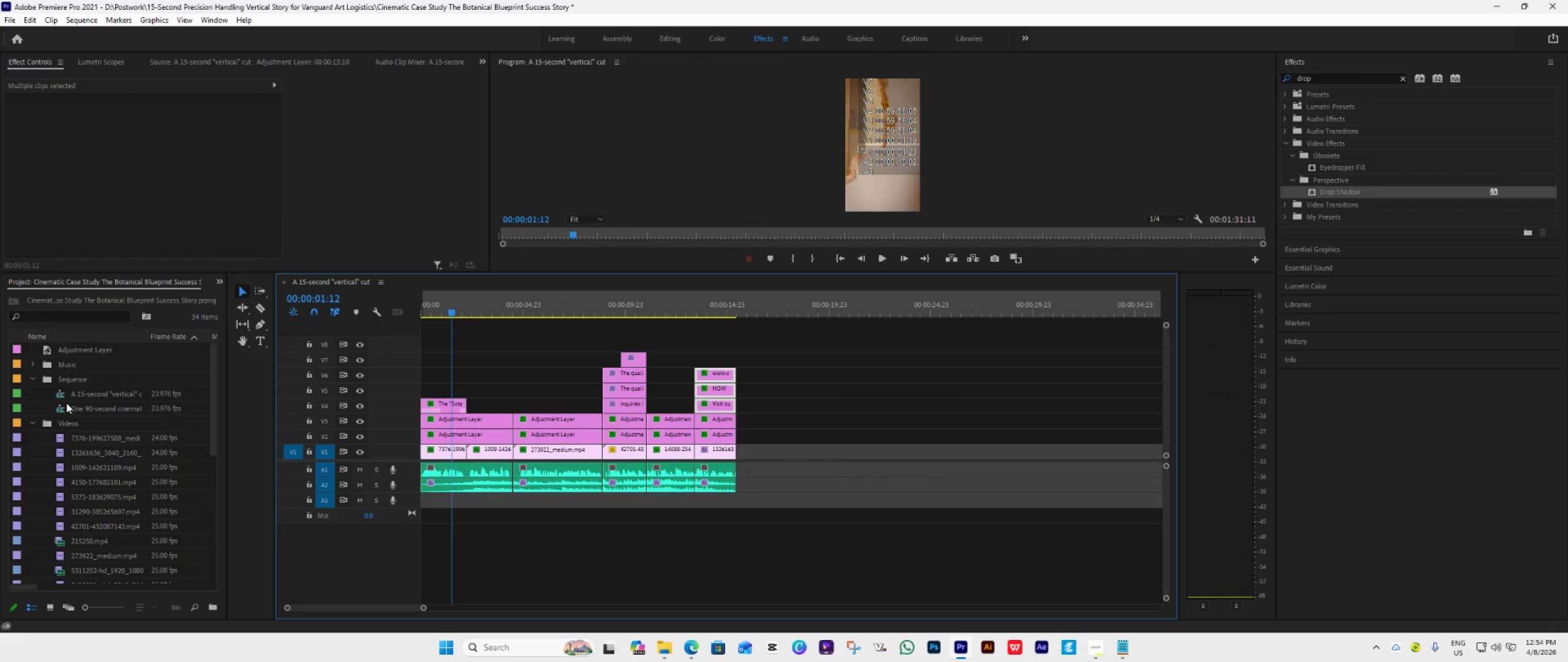 
left_click([72, 397])
 